 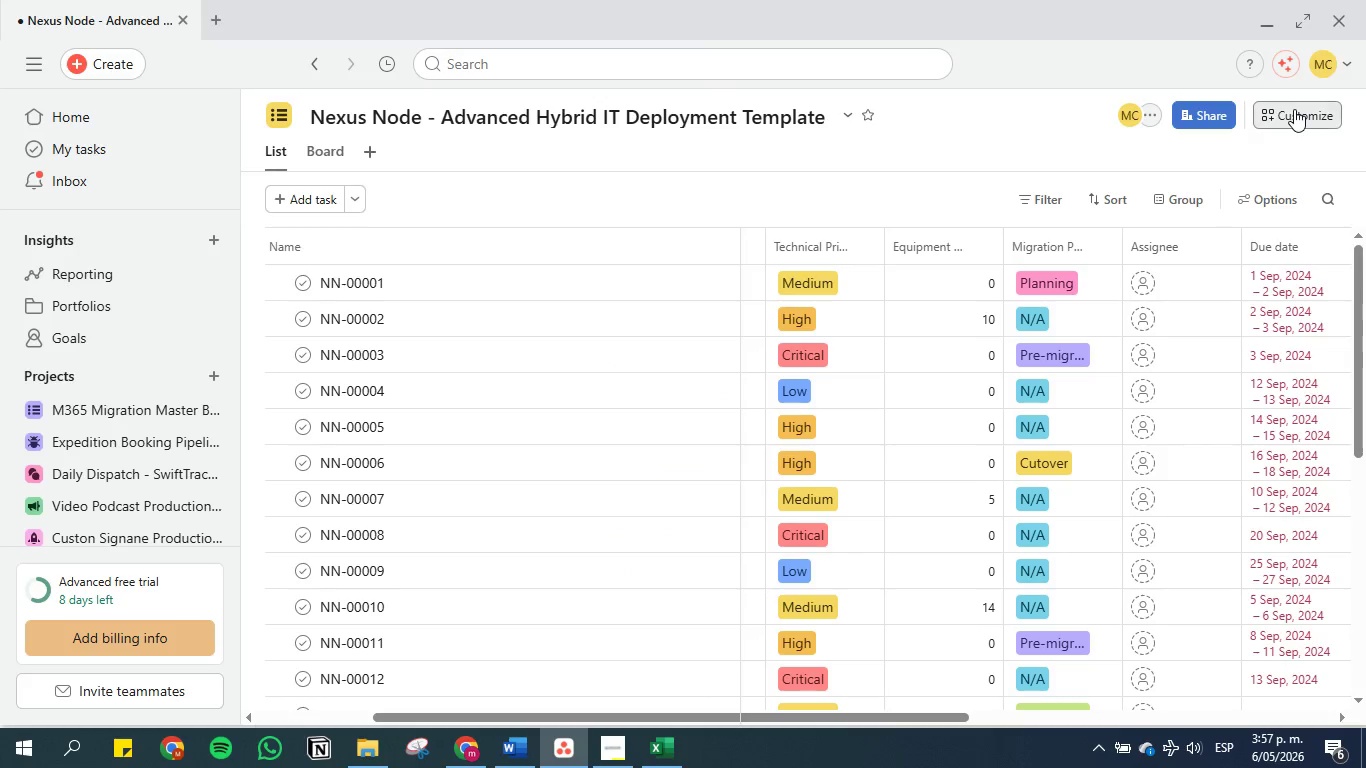 
mouse_move([1009, 327])
 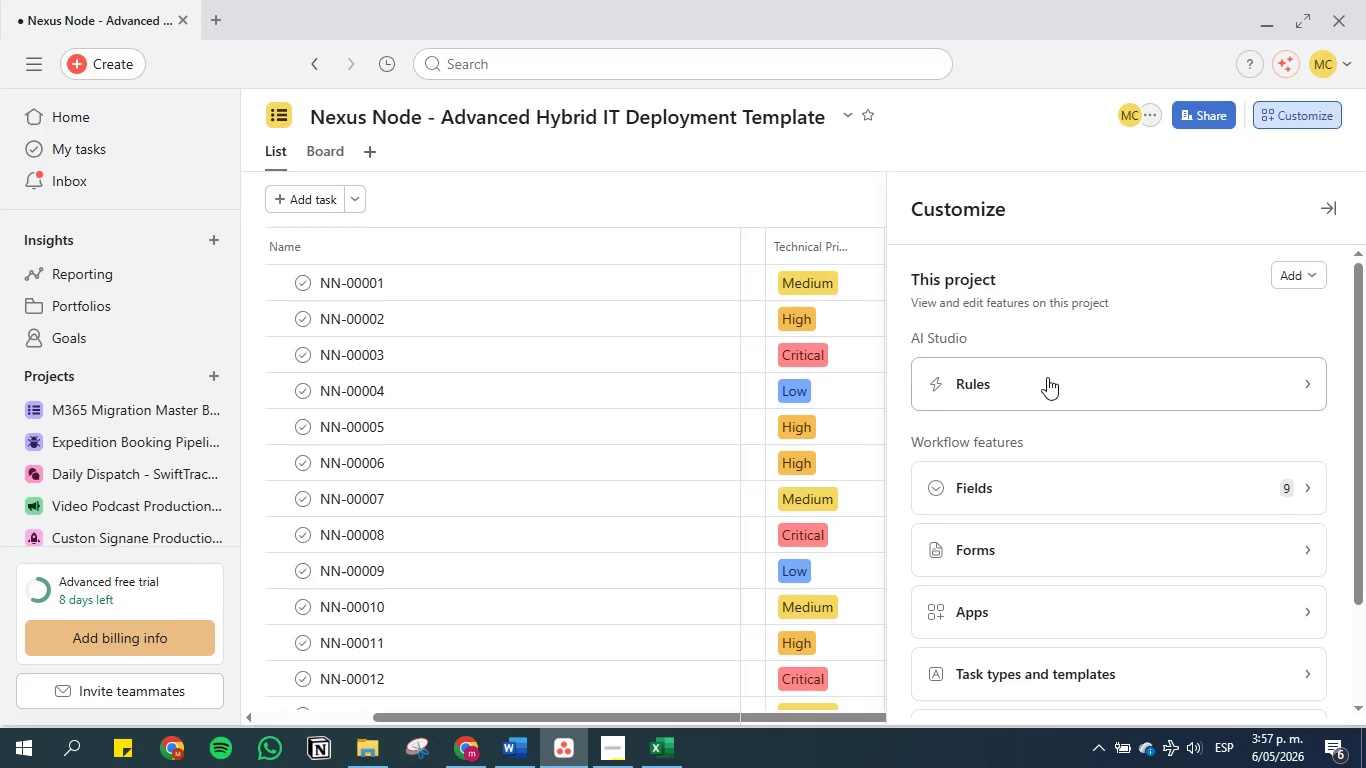 
left_click([1047, 377])
 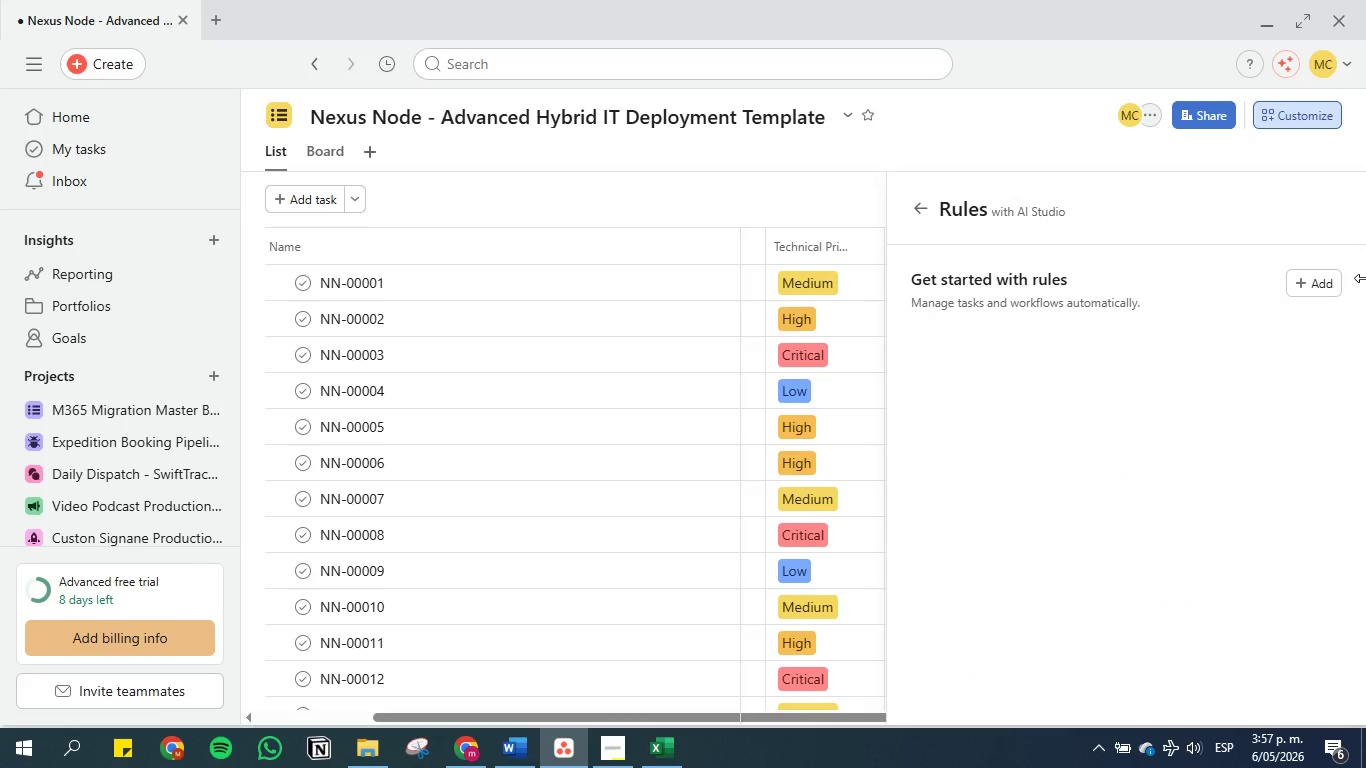 
left_click([1338, 282])
 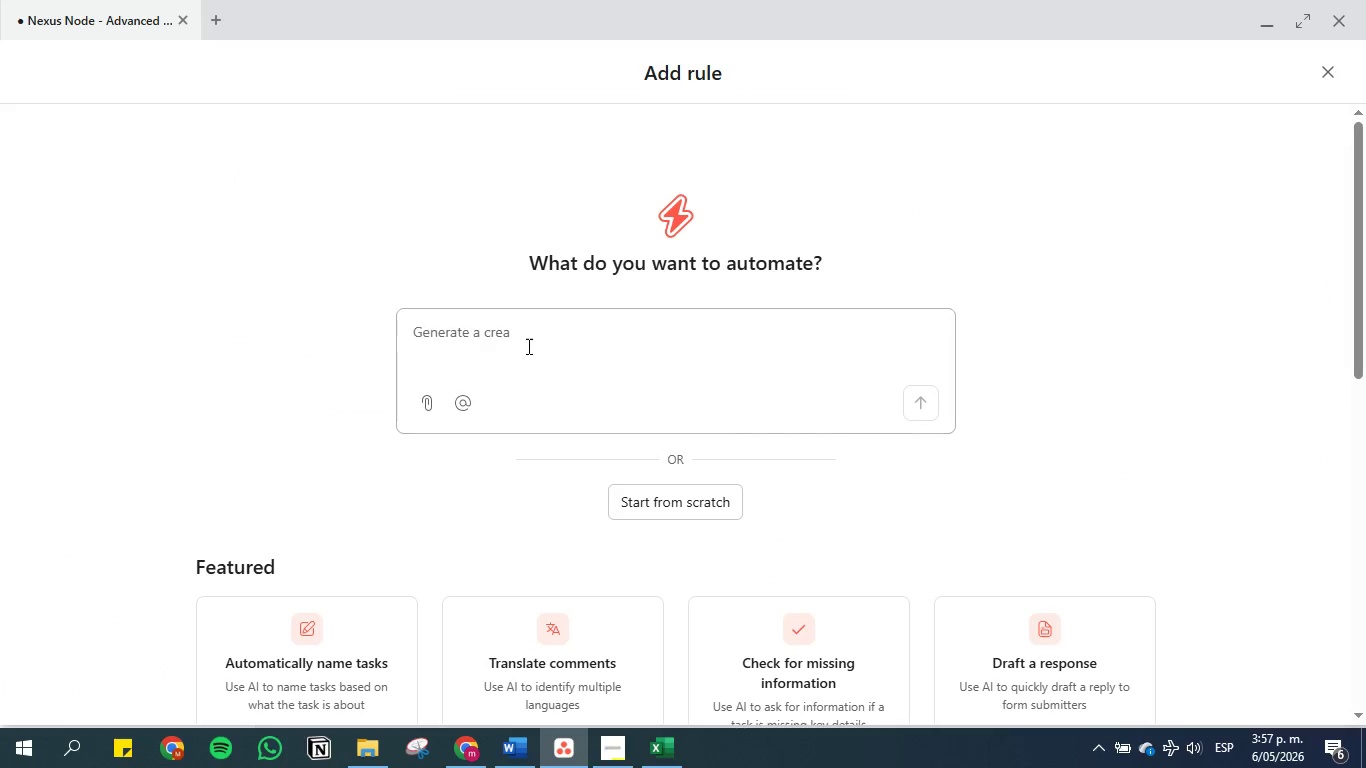 
double_click([529, 331])
 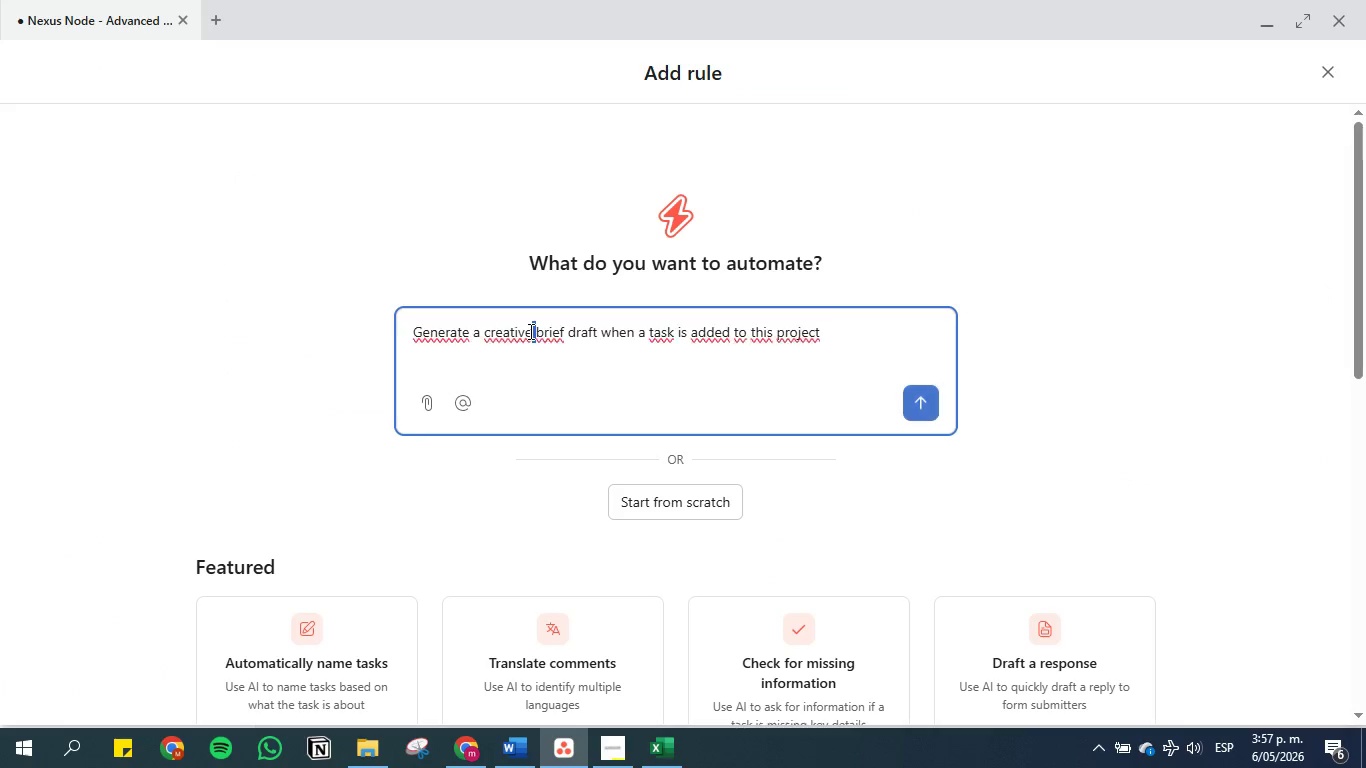 
triple_click([529, 331])
 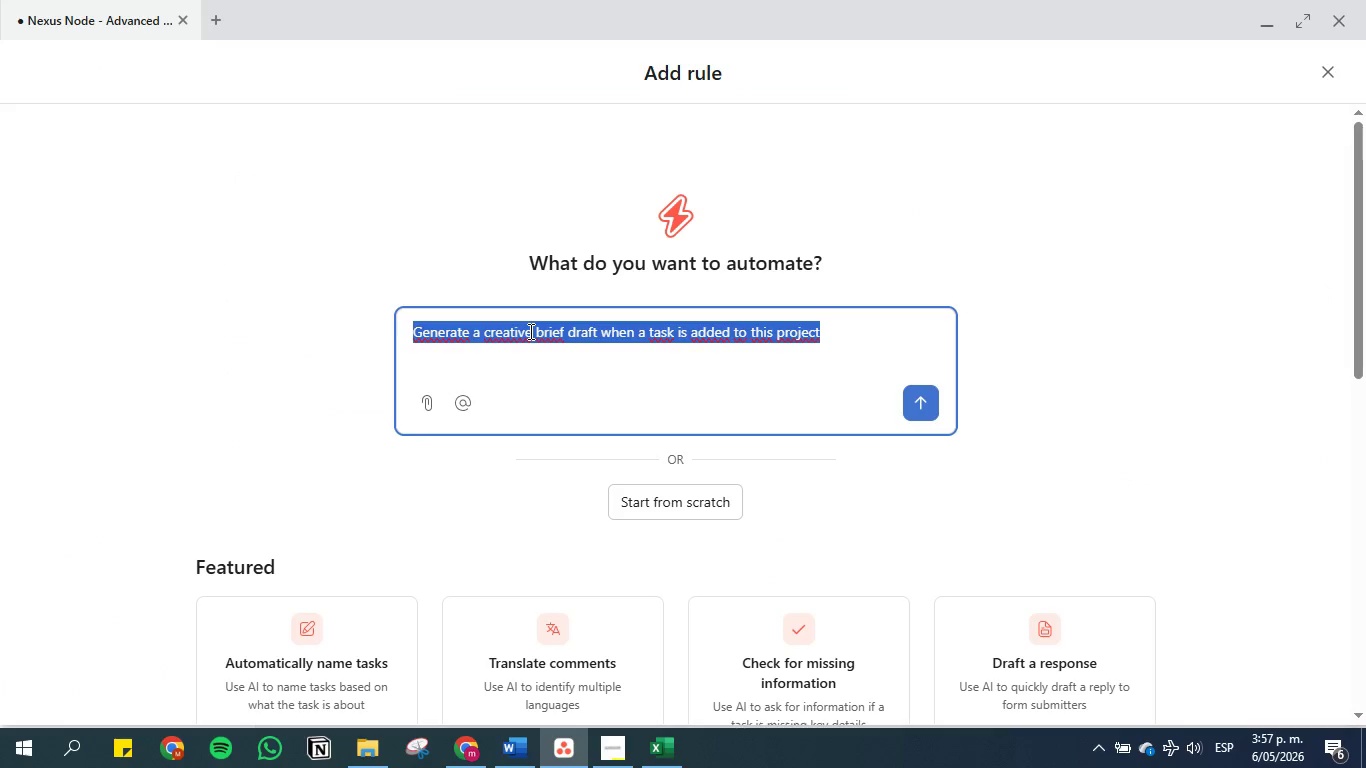 
triple_click([529, 331])
 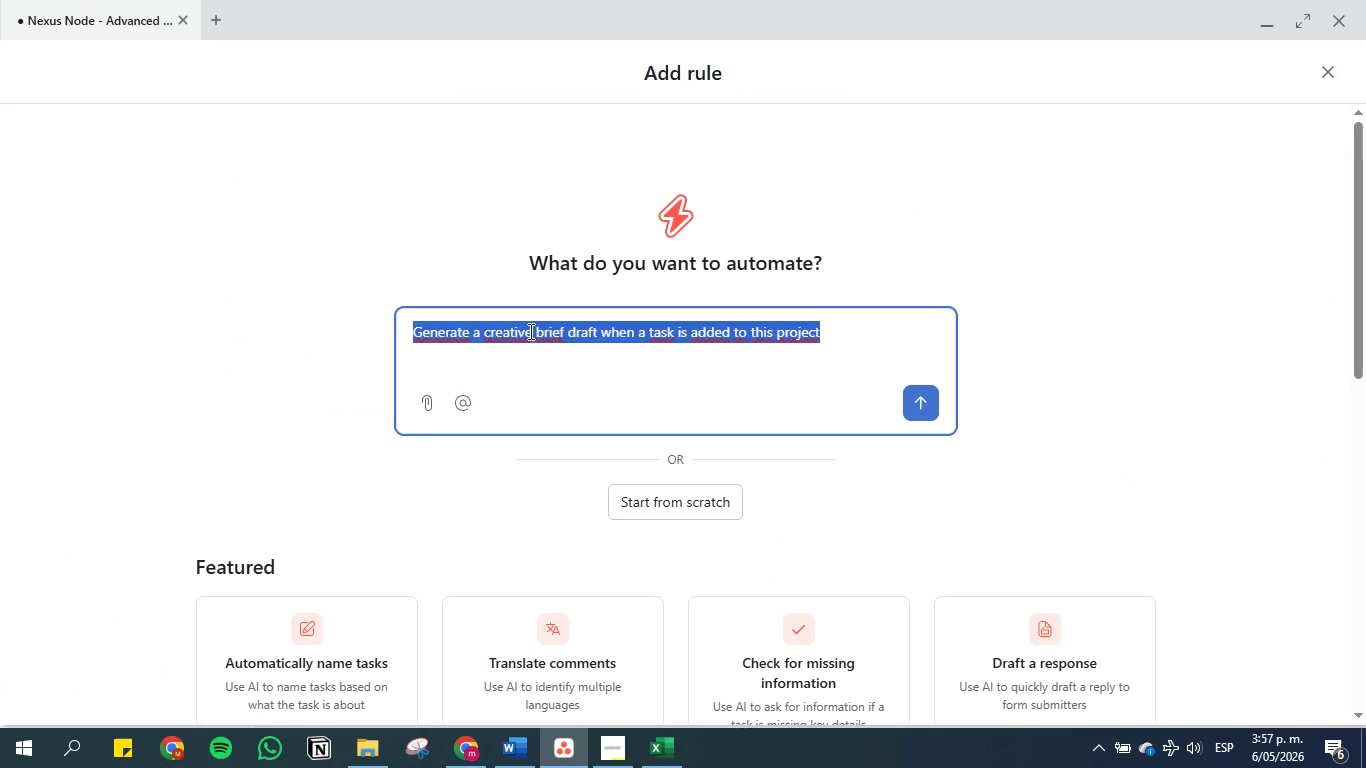 
key(Backspace)
 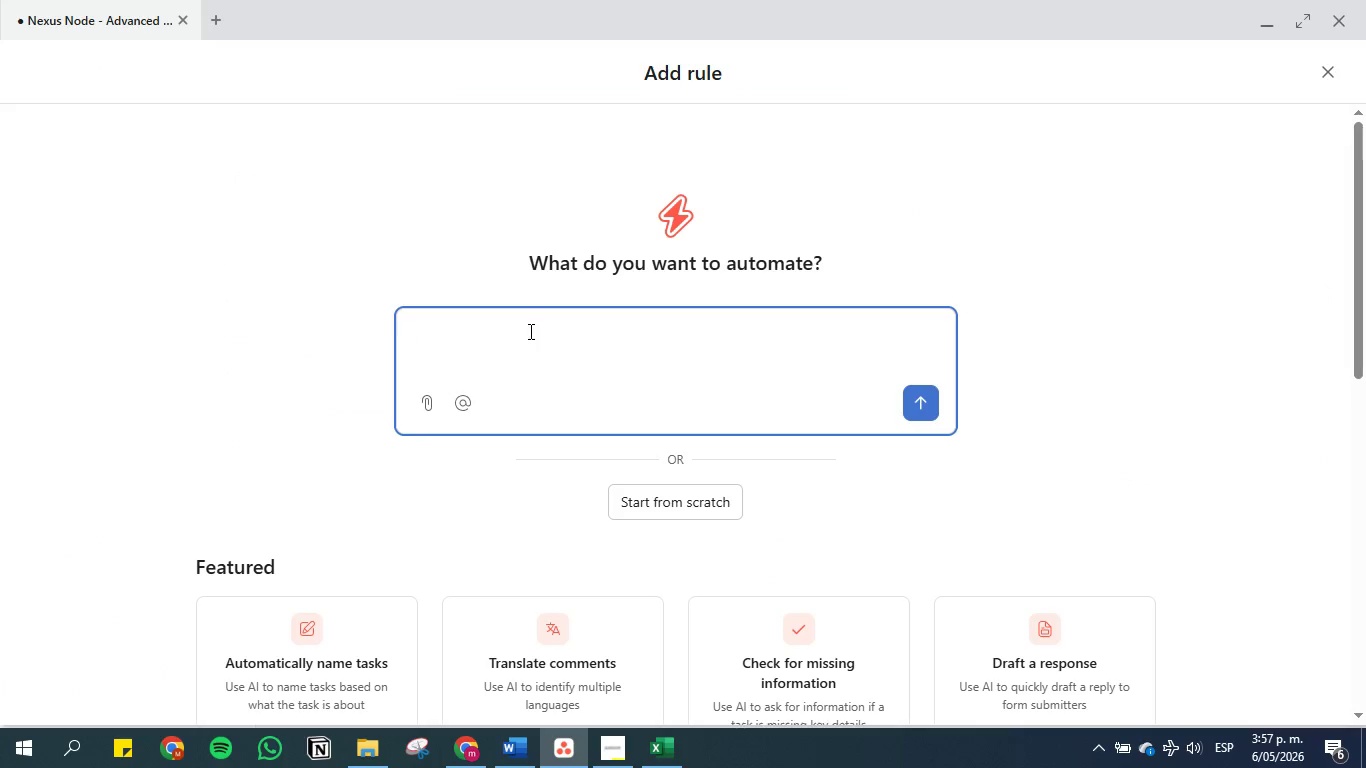 
key(Control+V)
 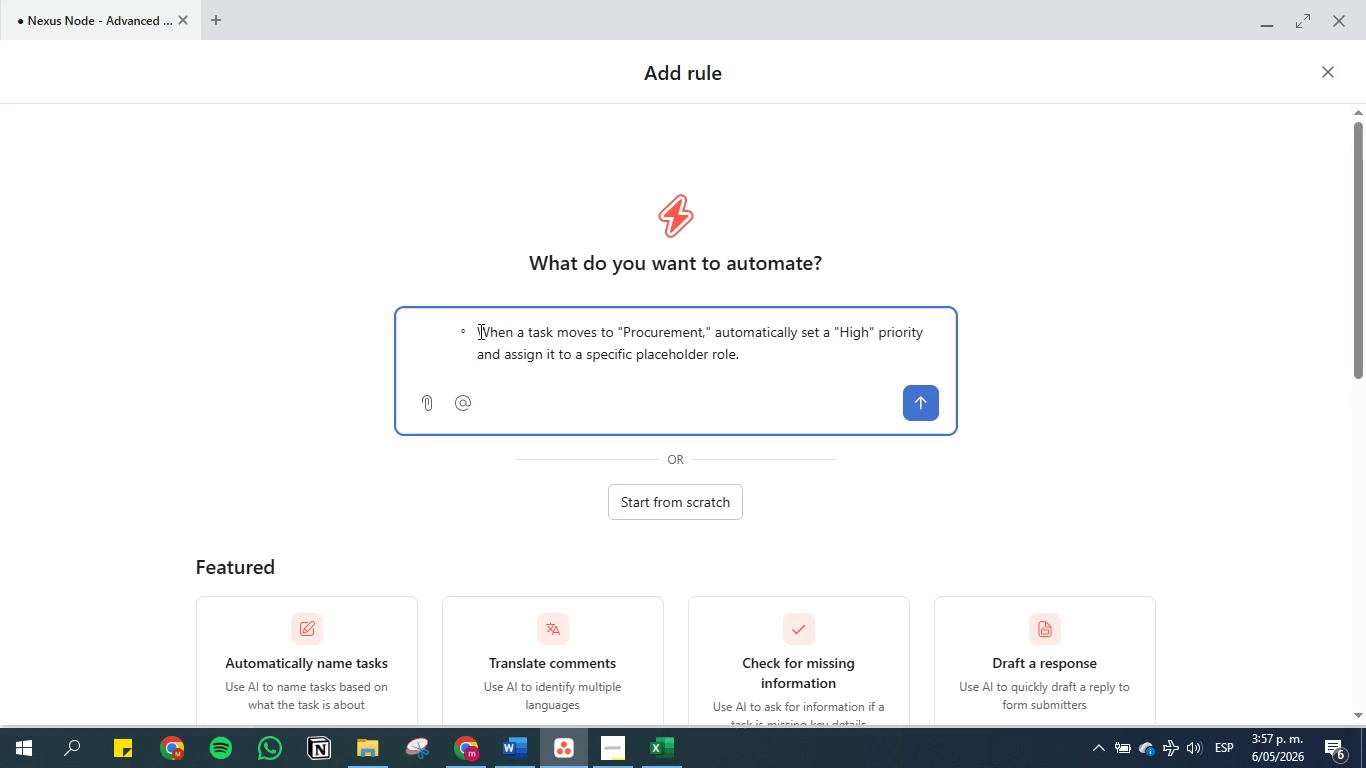 
left_click([476, 331])
 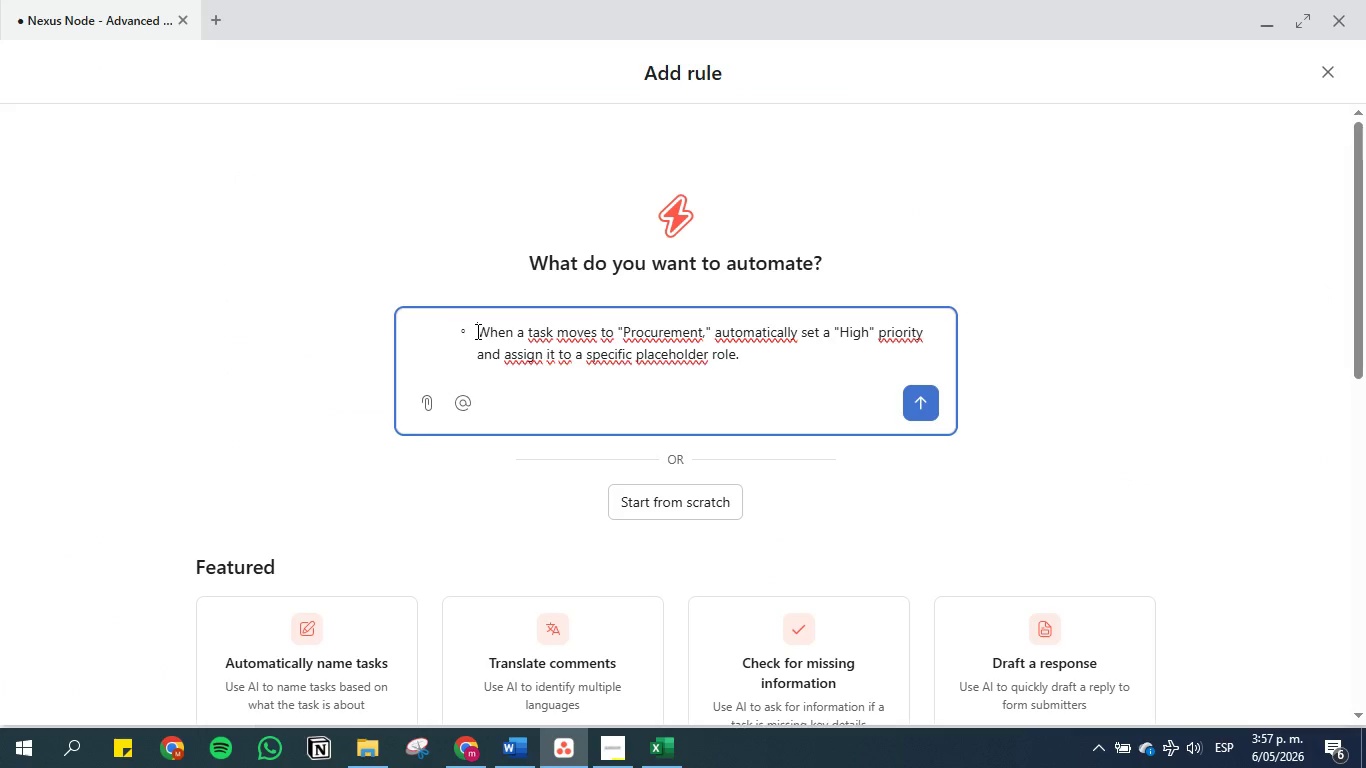 
key(Backspace)
 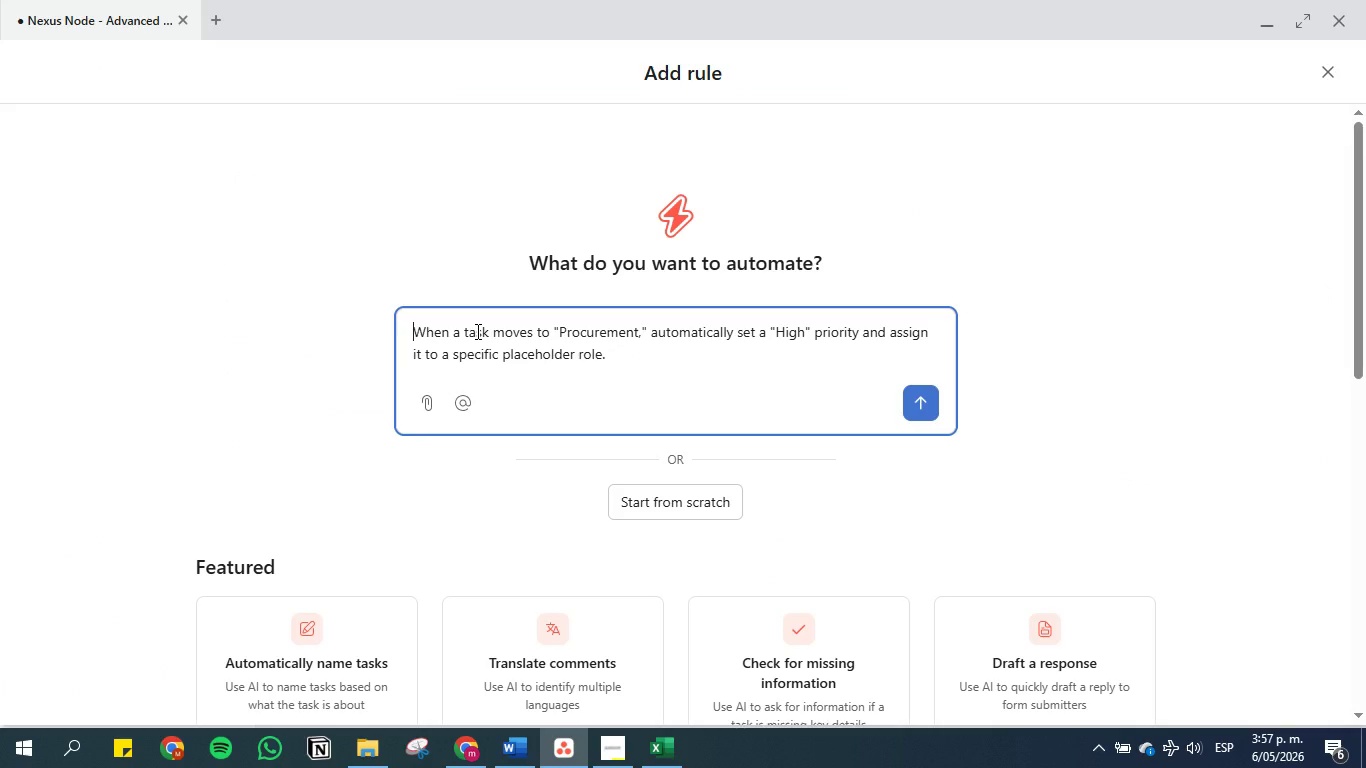 
key(Backspace)
 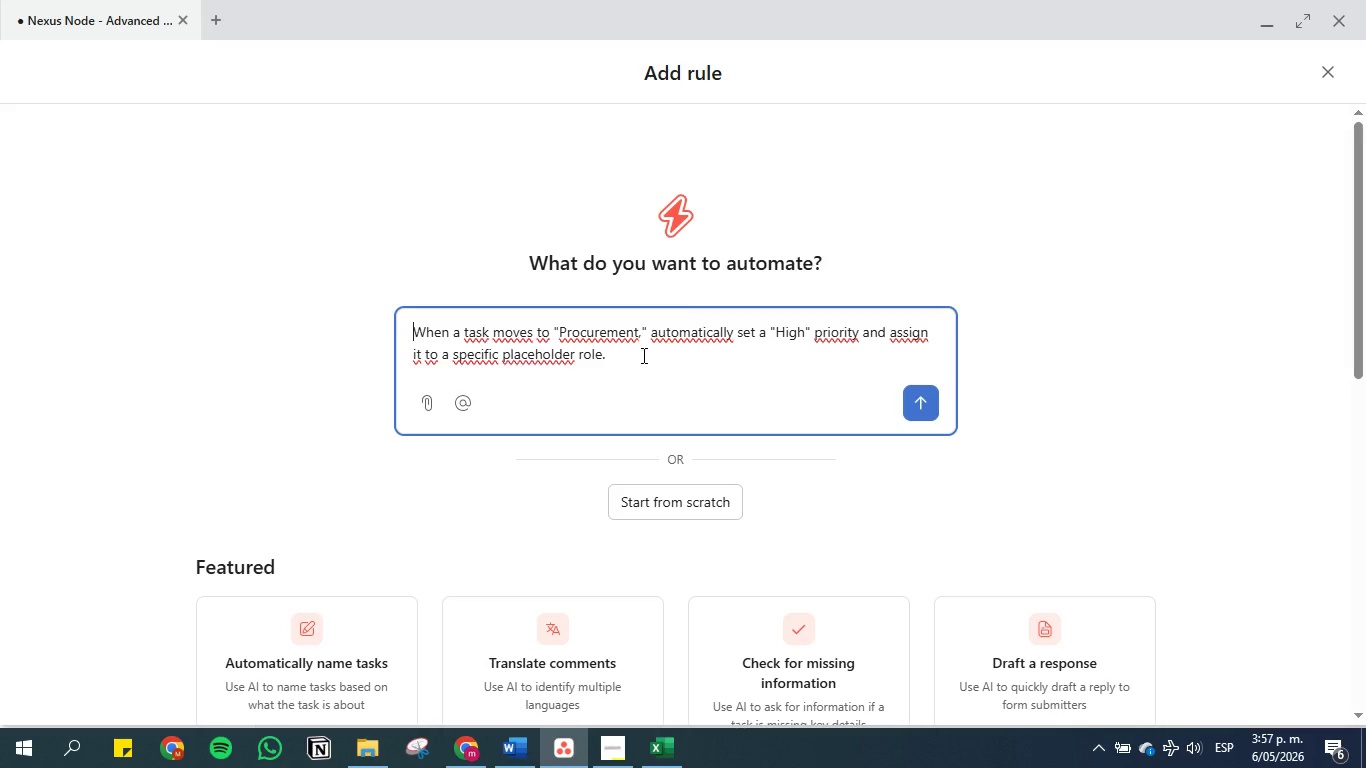 
wait(6.72)
 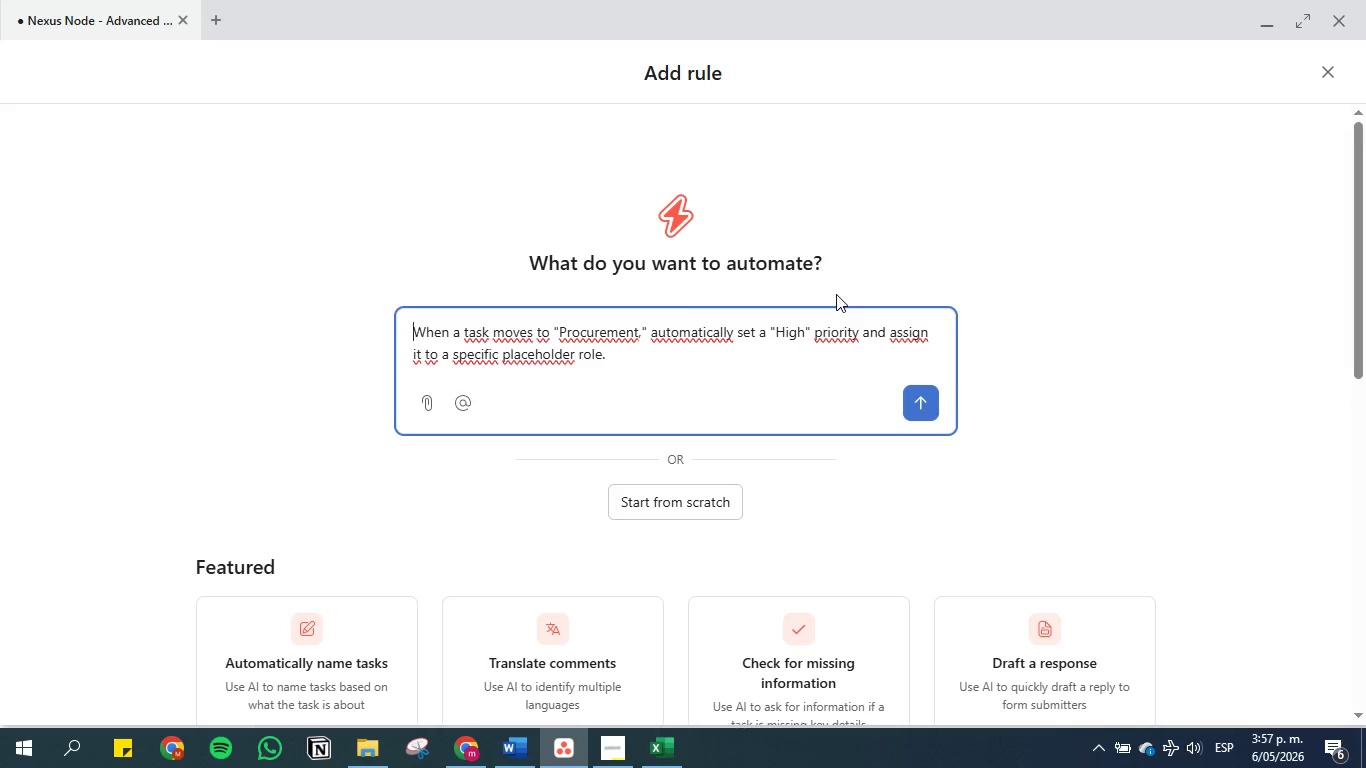 
left_click([602, 353])
 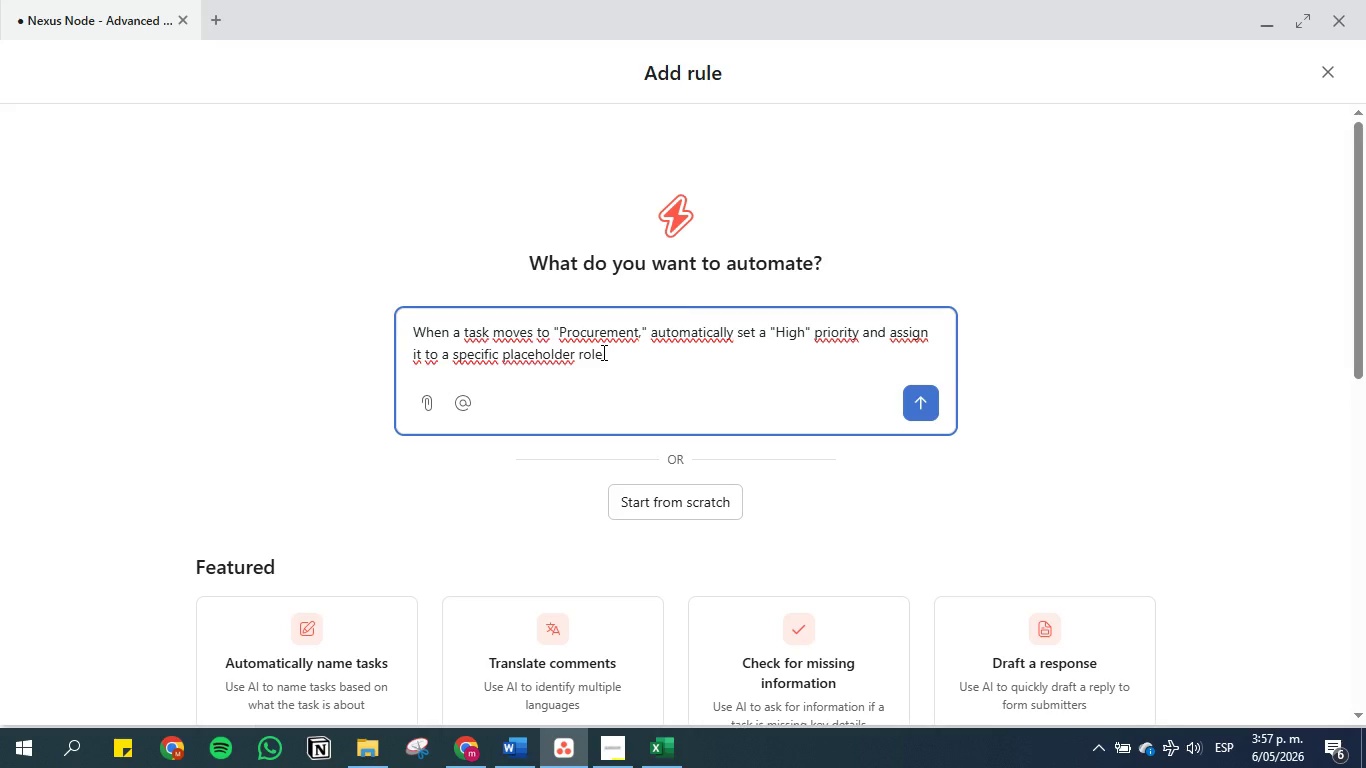 
type(*()
 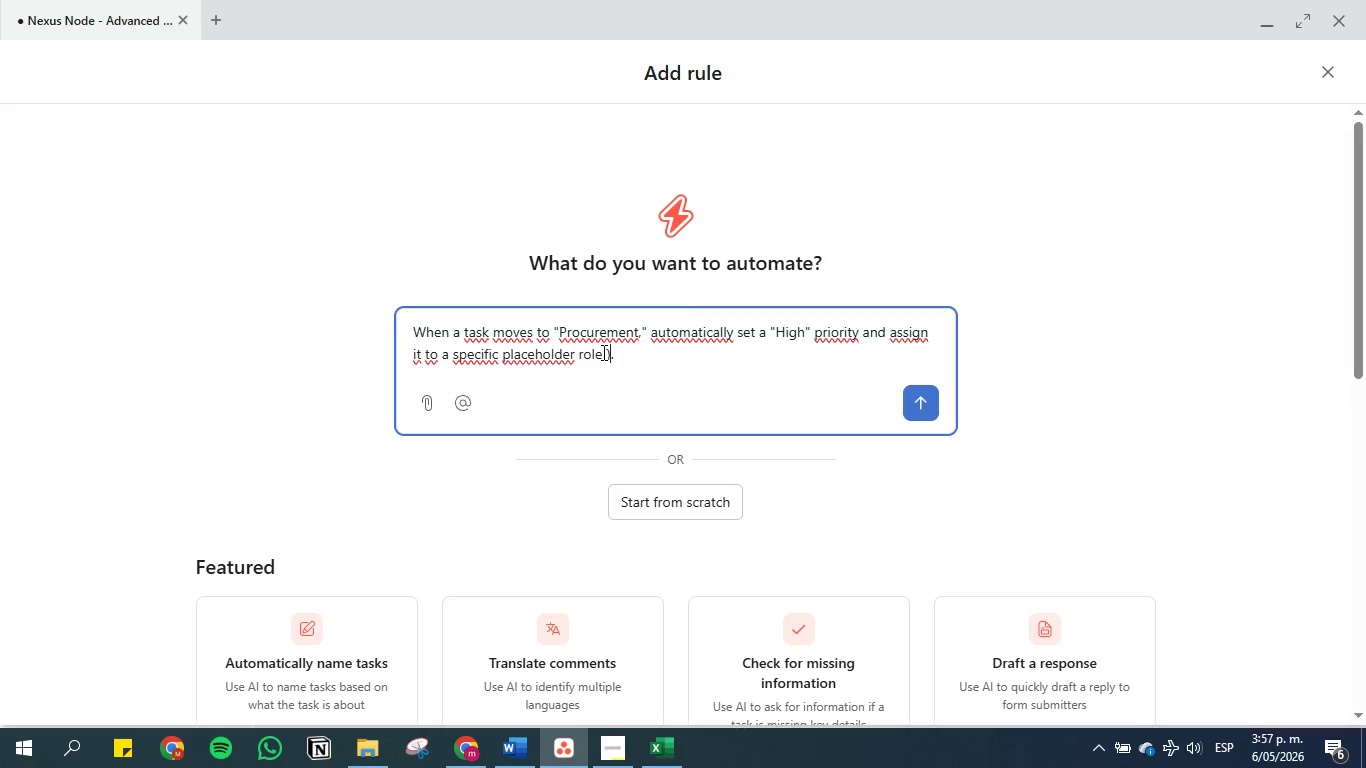 
key(ArrowLeft)
 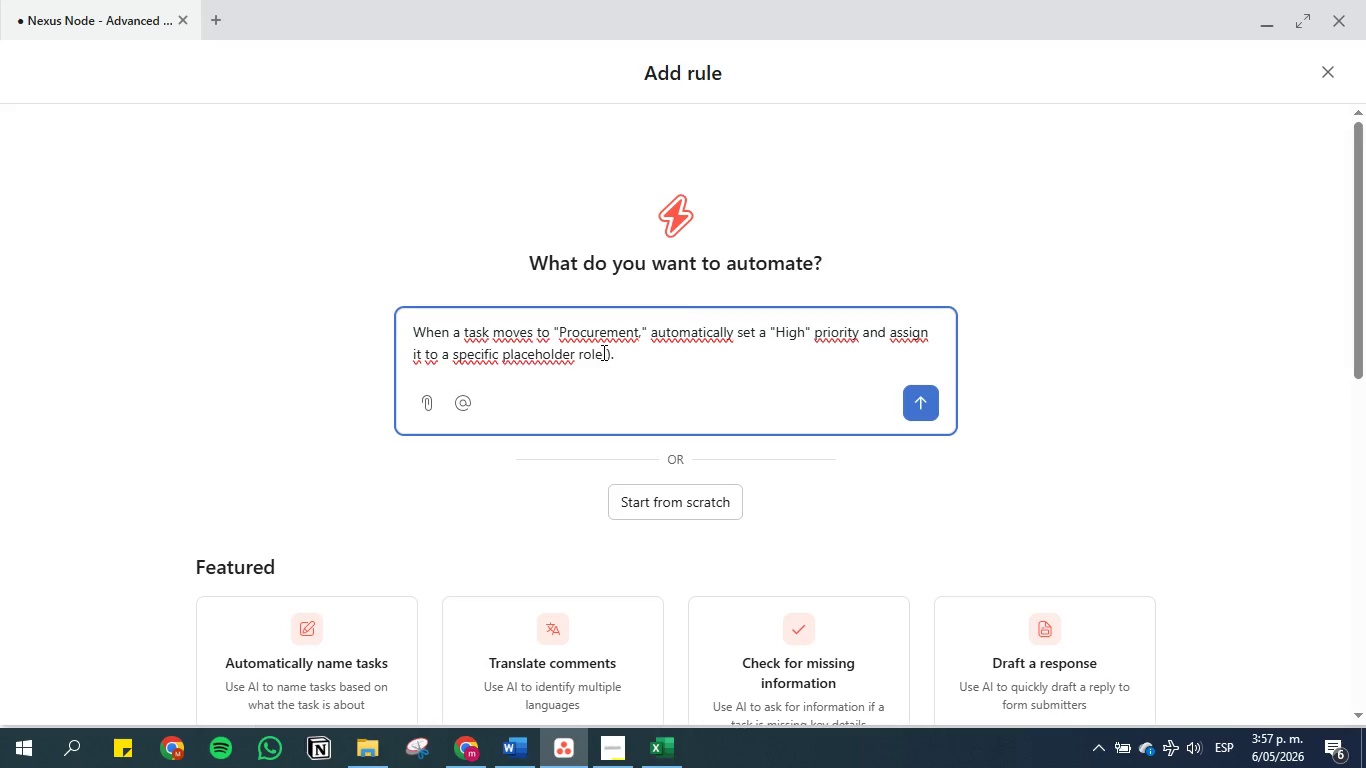 
type(me)
 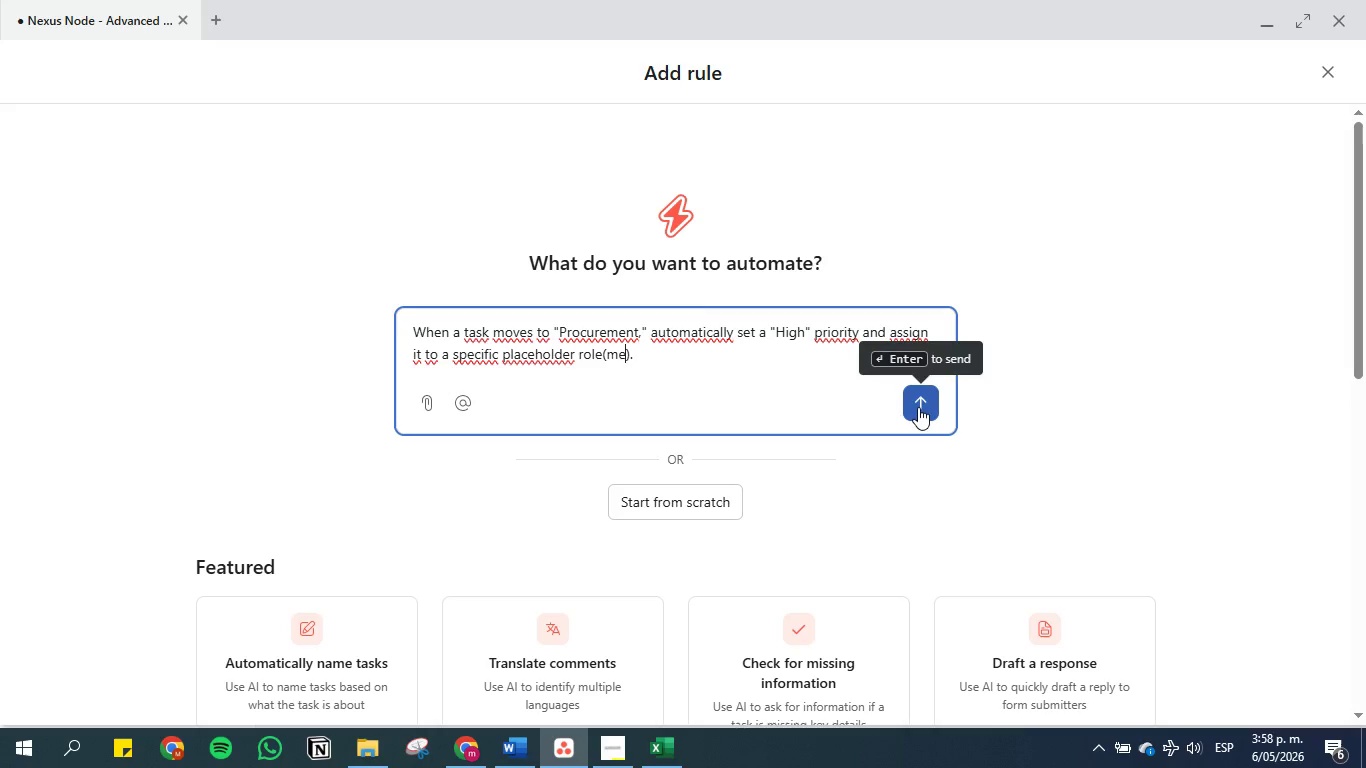 
wait(6.31)
 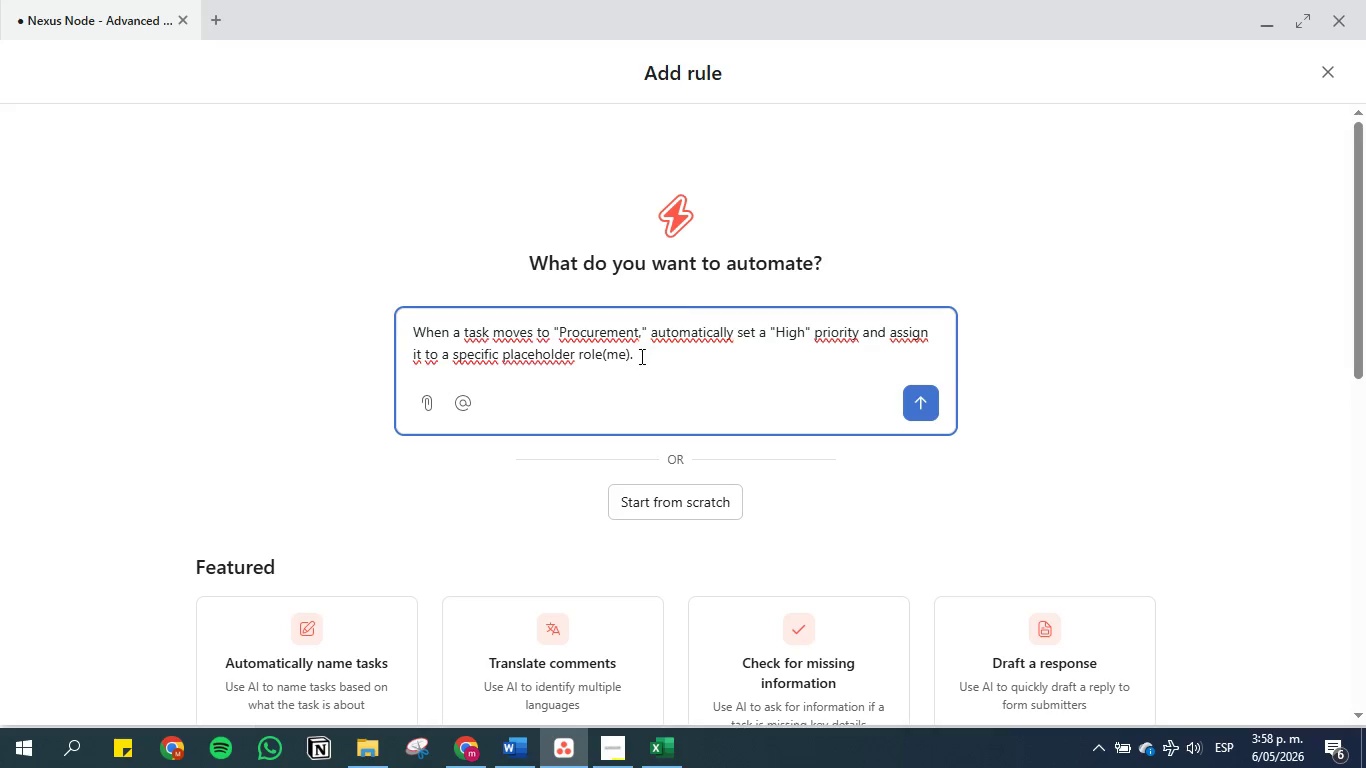 
left_click([922, 405])
 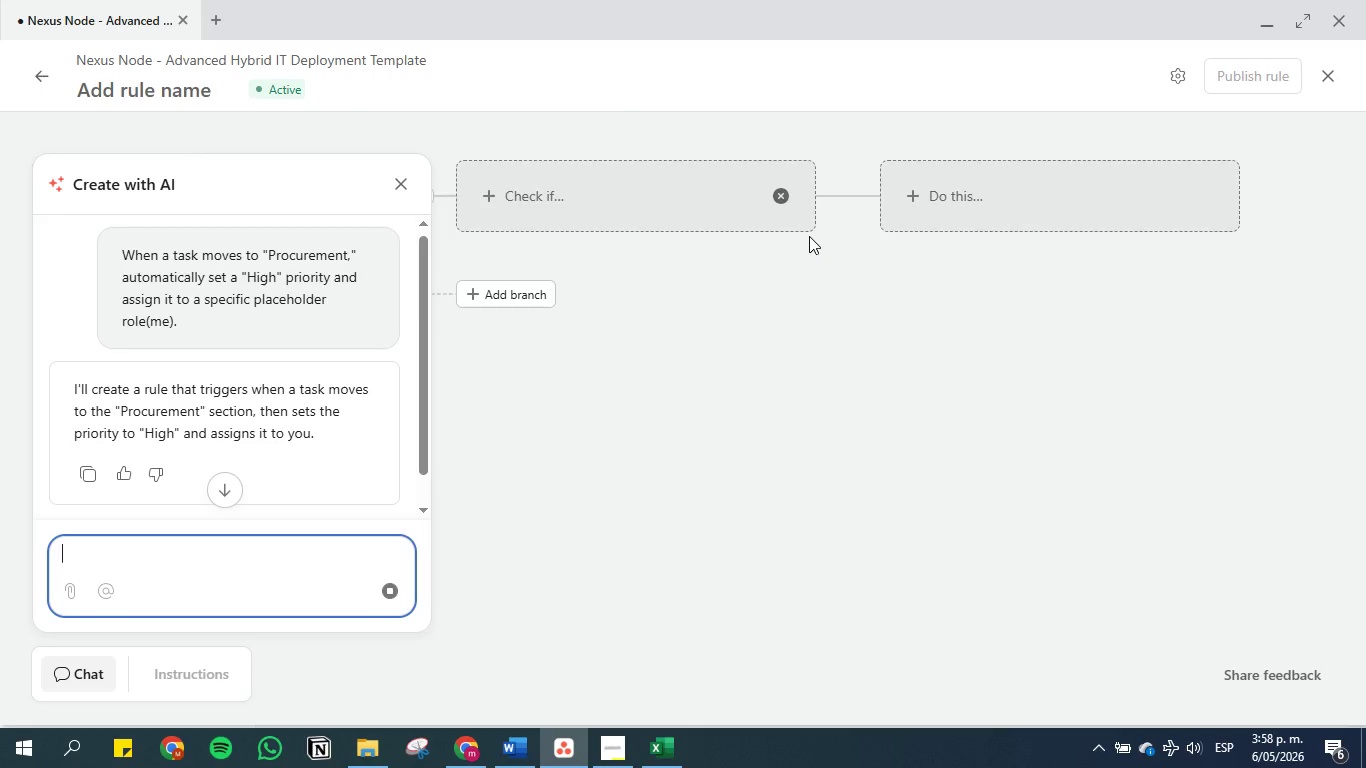 
wait(29.12)
 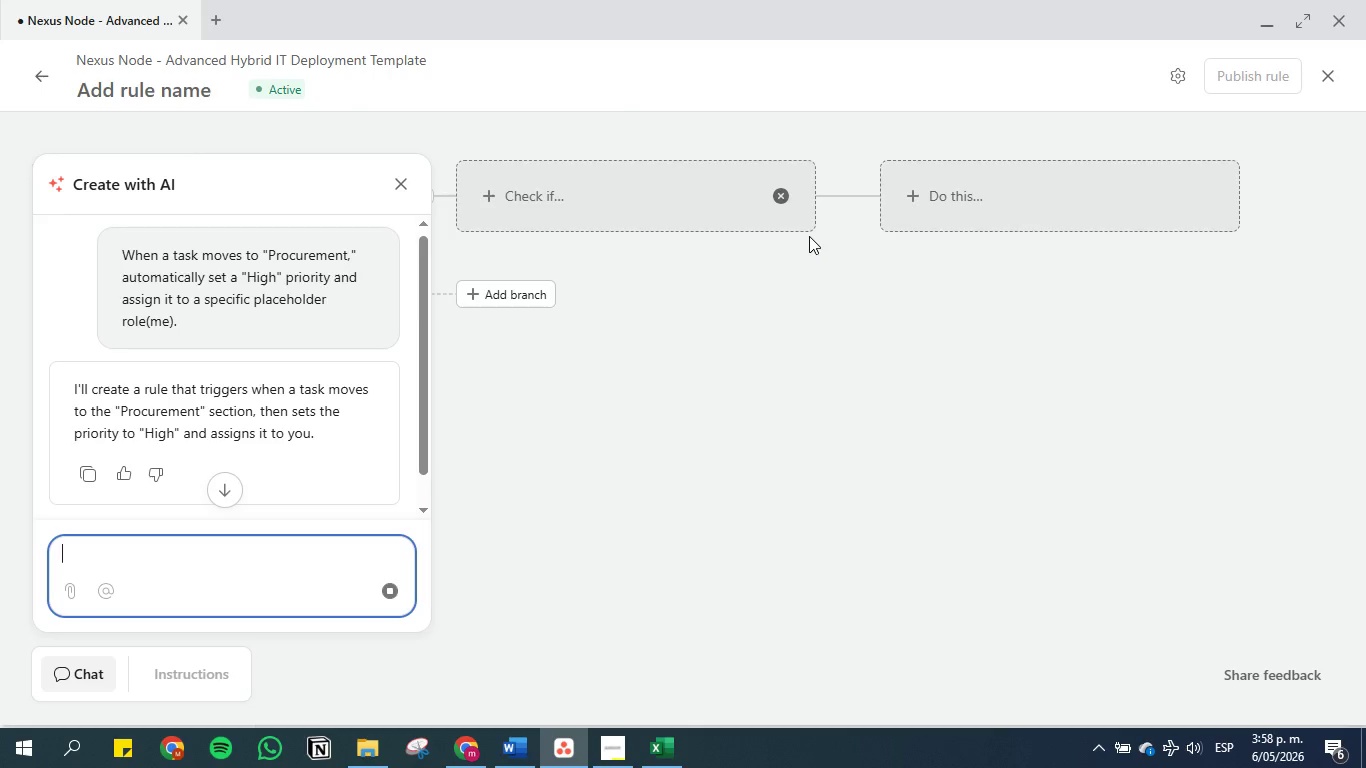 
left_click([401, 178])
 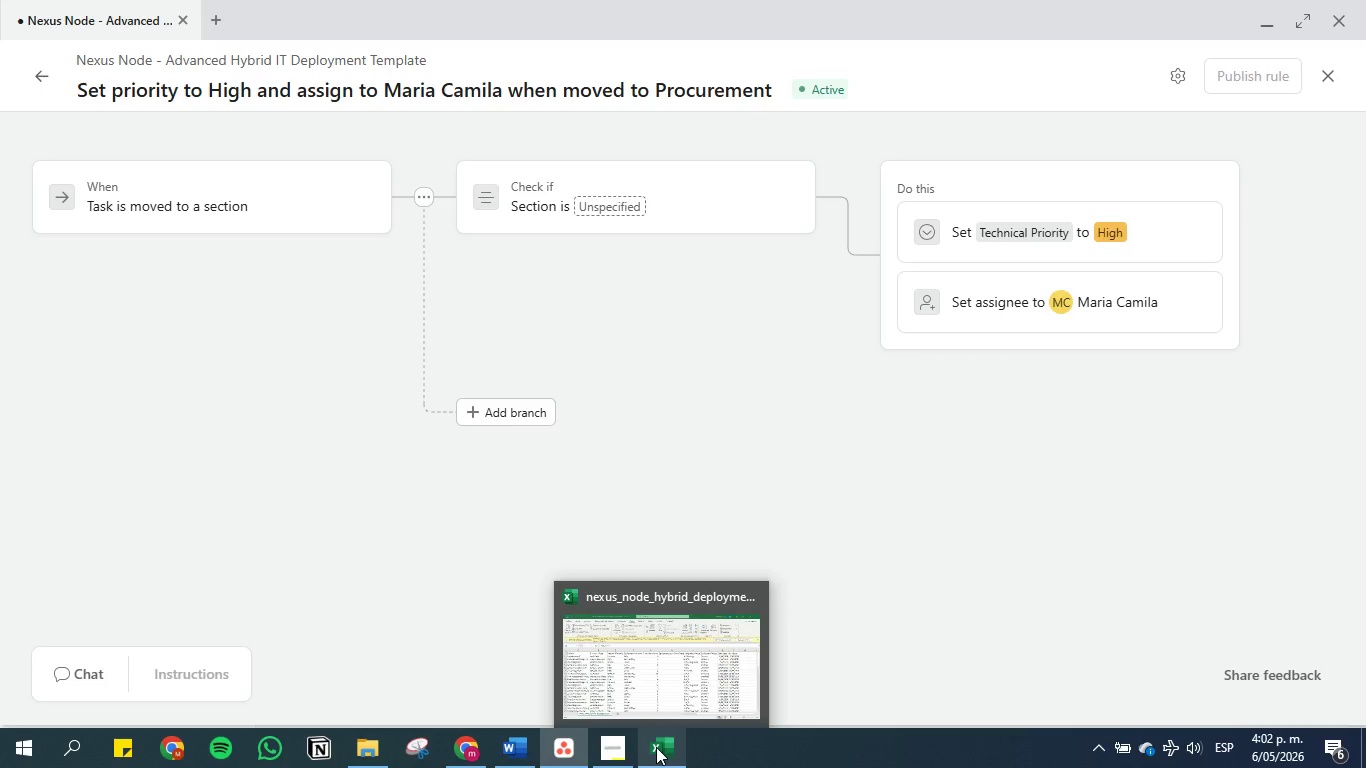 
wait(249.86)
 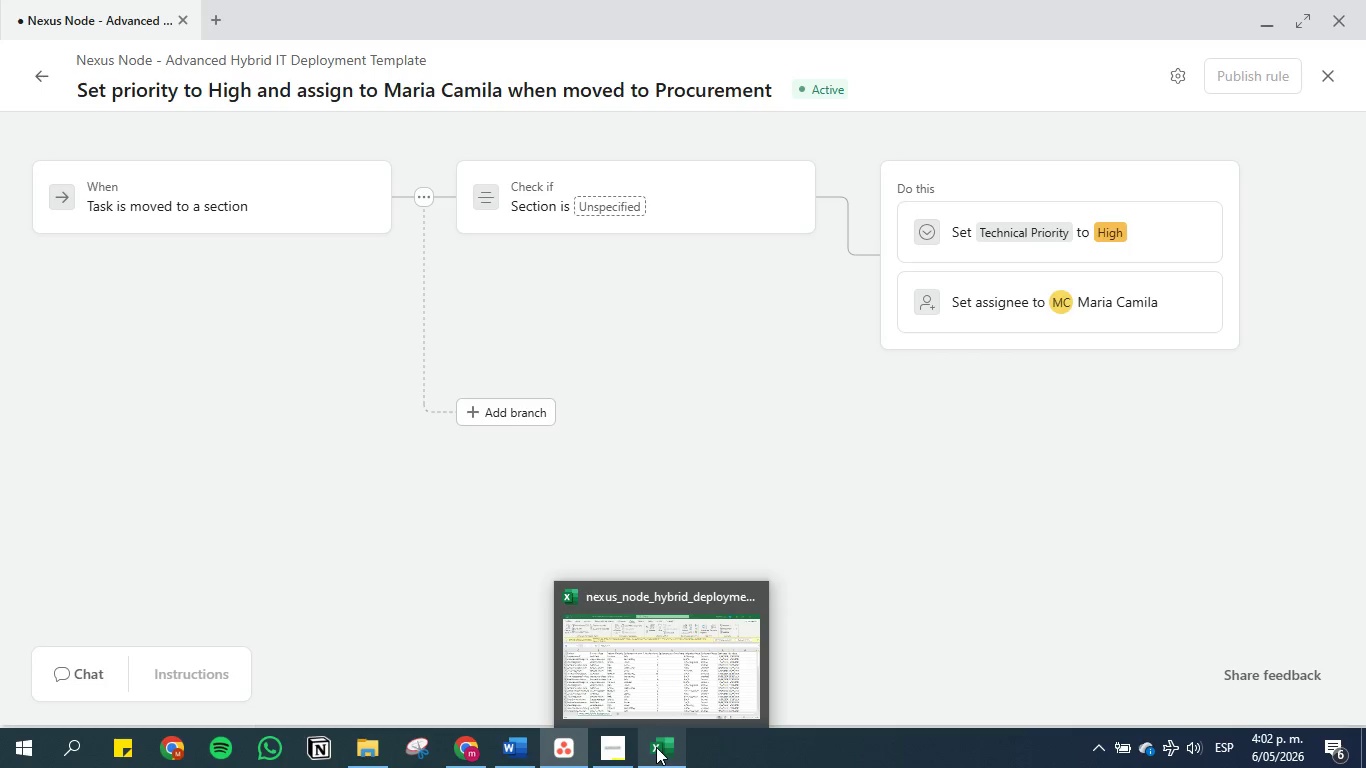 
left_click([506, 746])
 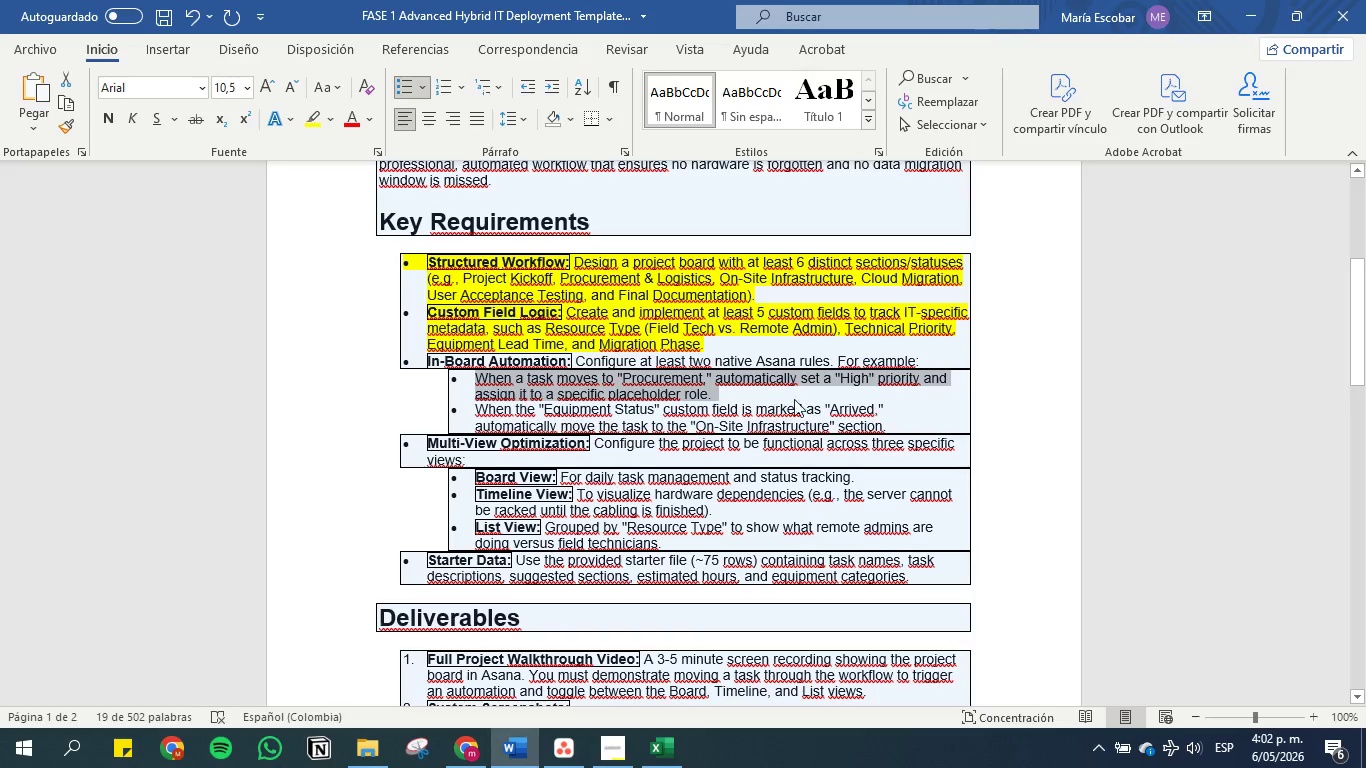 
wait(5.28)
 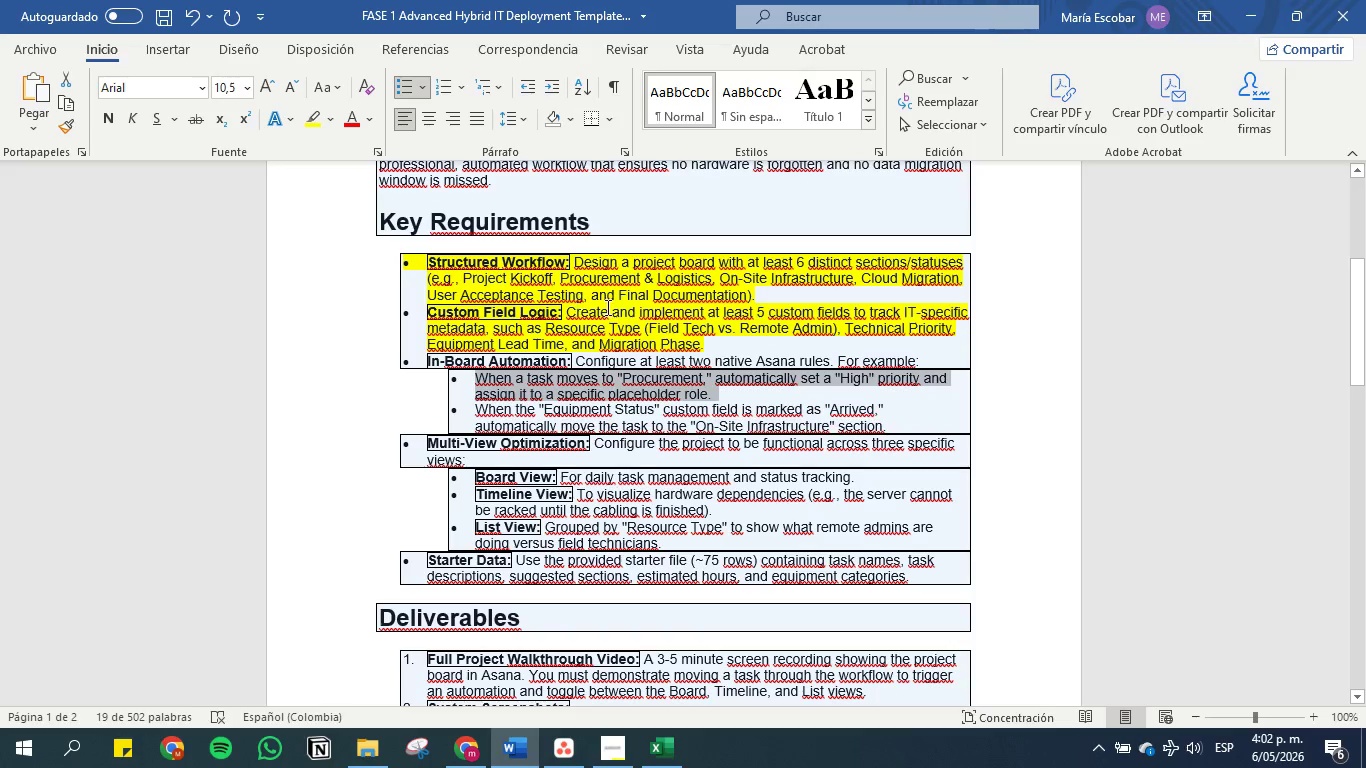 
left_click([666, 750])
 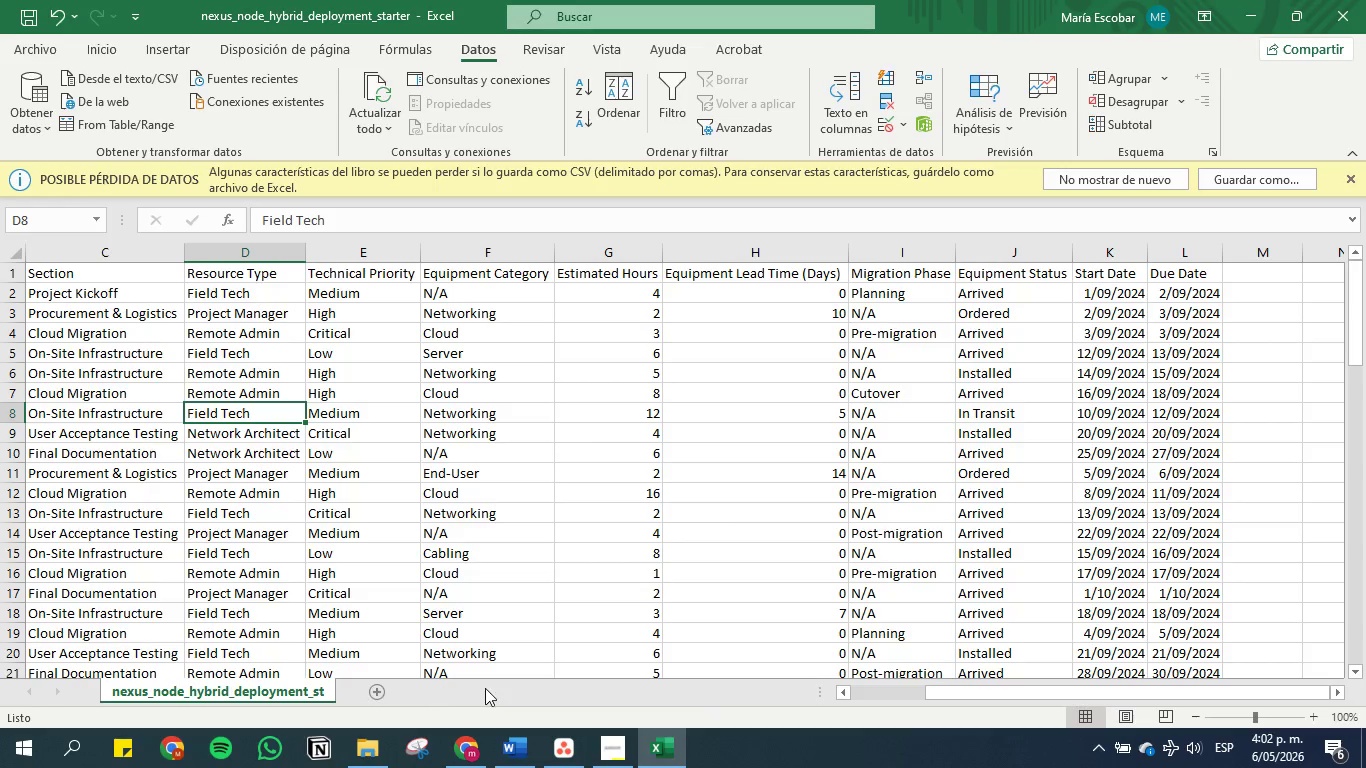 
left_click_drag(start_coordinate=[1063, 689], to_coordinate=[882, 689])
 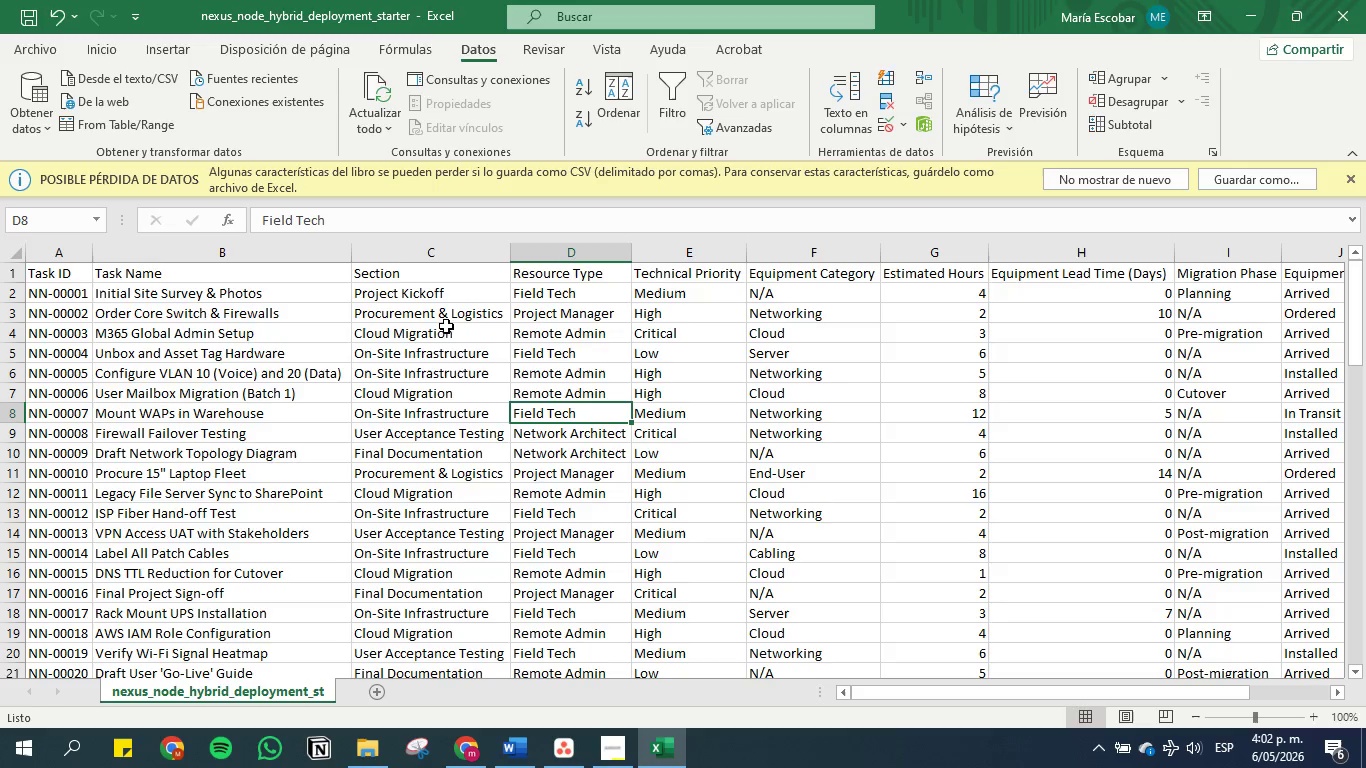 
scroll: coordinate [445, 355], scroll_direction: down, amount: 4.0
 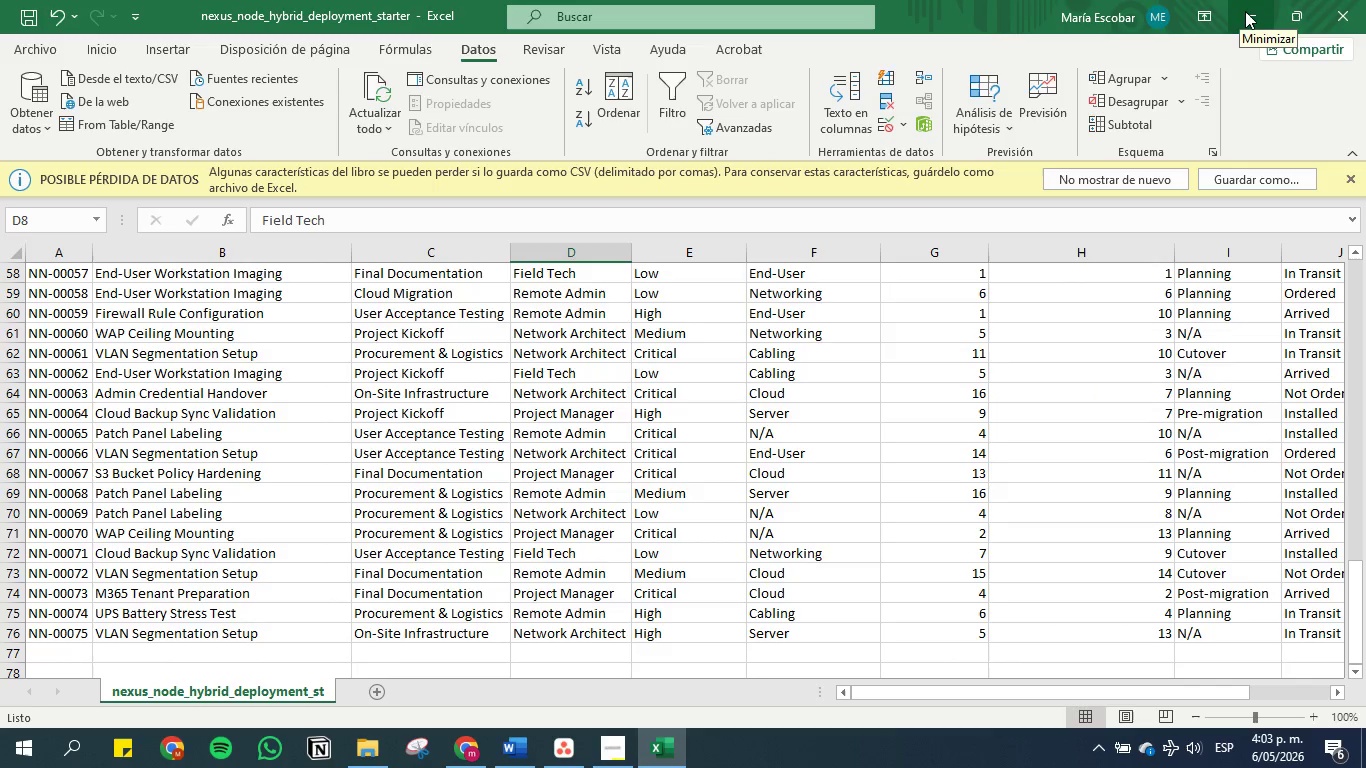 
scroll: coordinate [425, 360], scroll_direction: up, amount: 31.0
 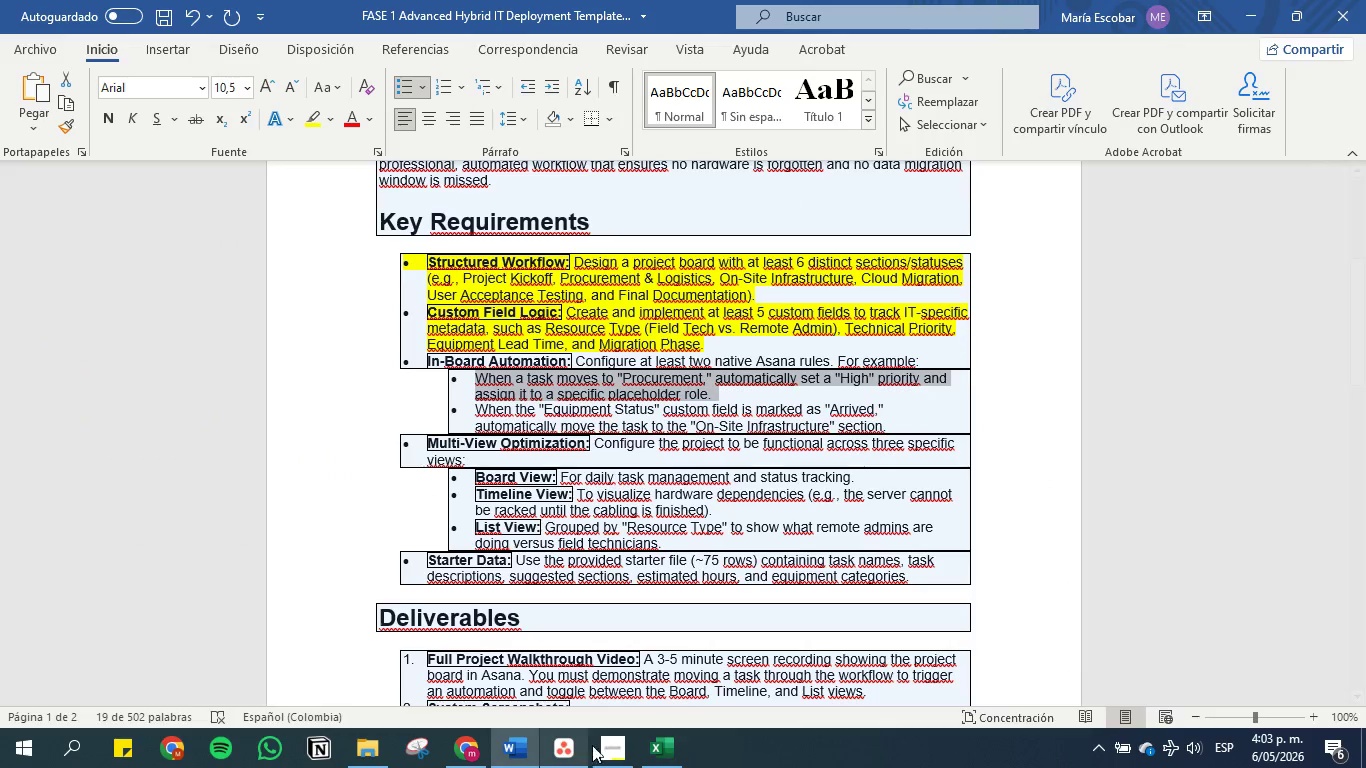 
left_click([558, 754])
 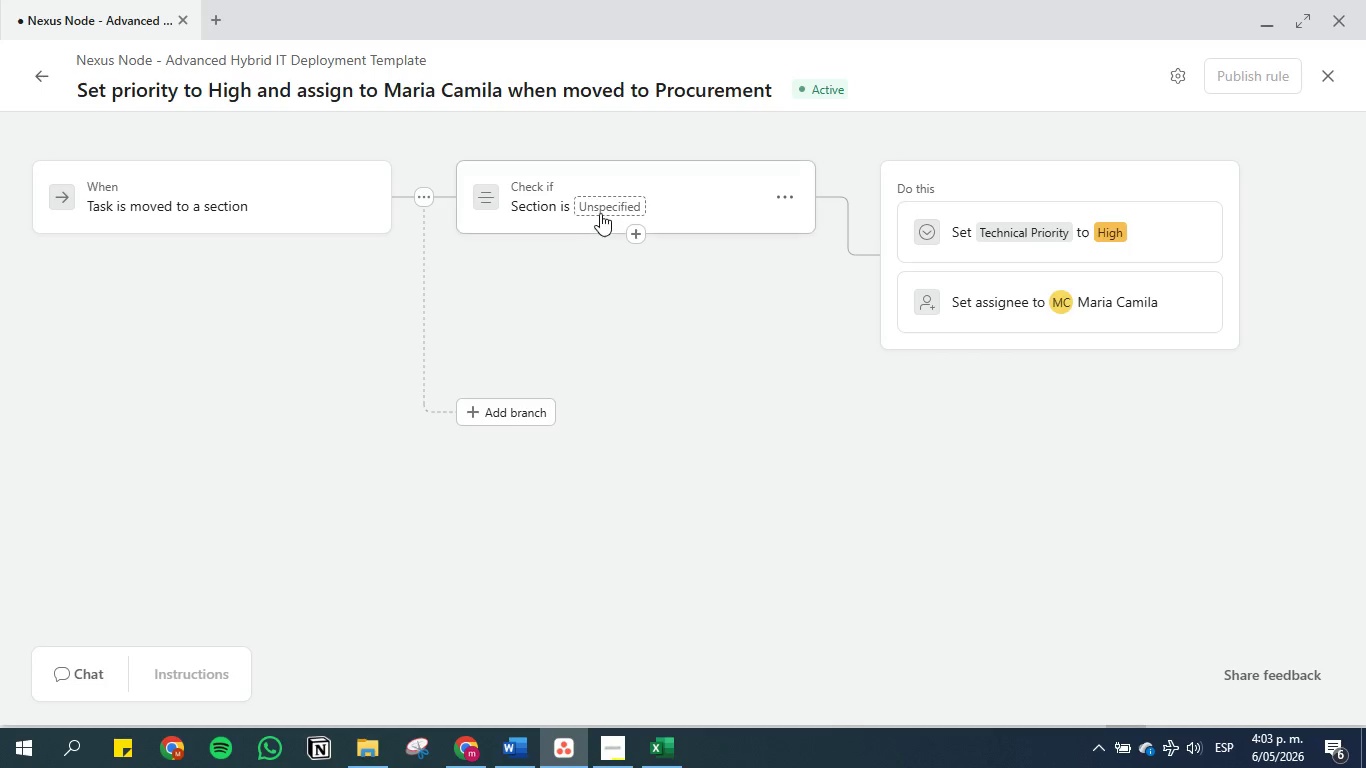 
left_click([601, 204])
 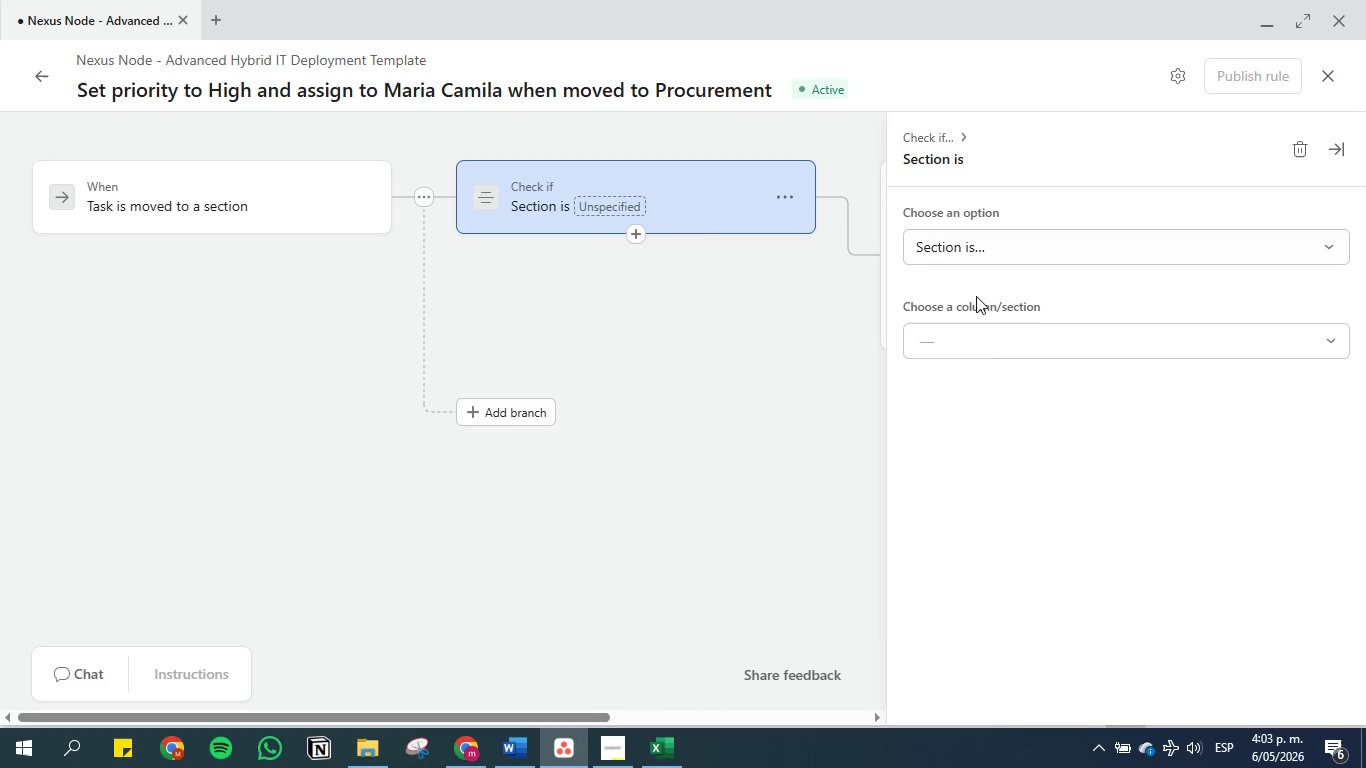 
left_click([976, 352])
 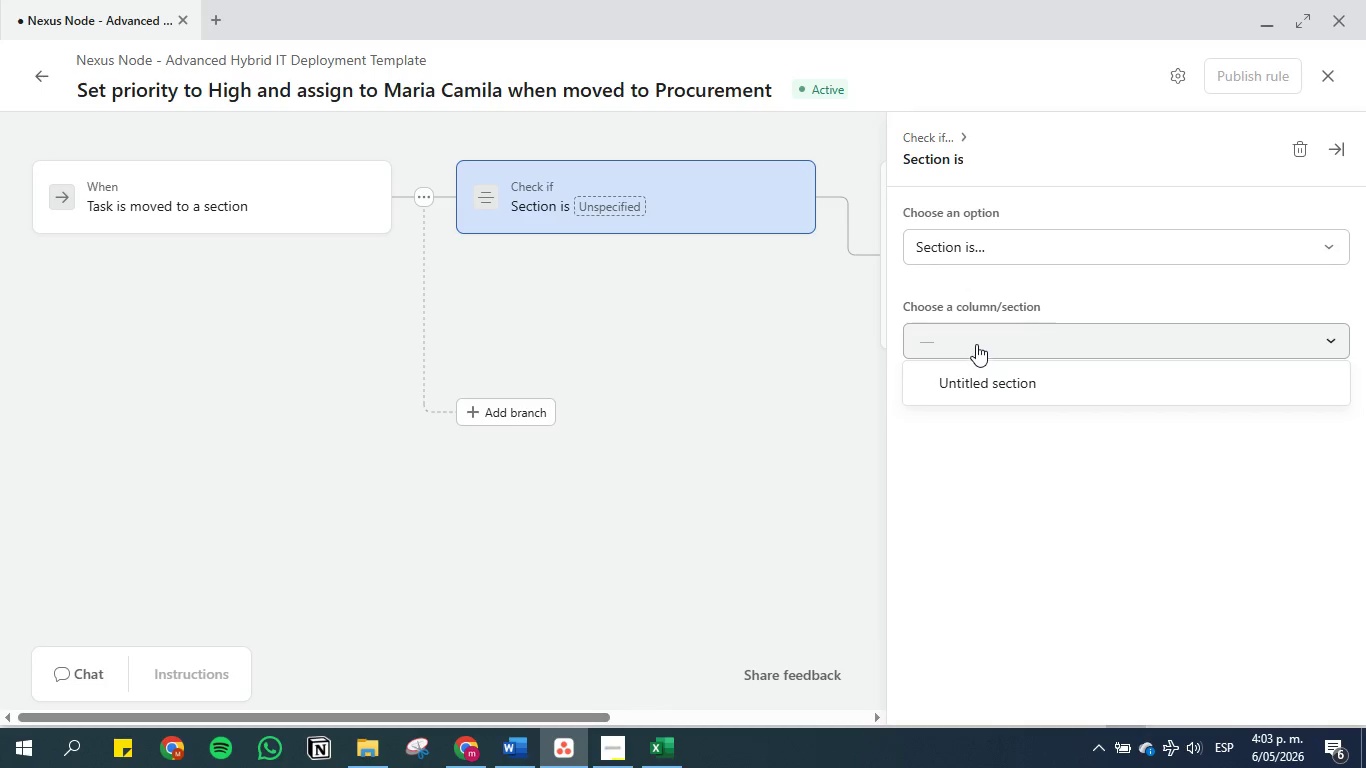 
left_click([976, 343])
 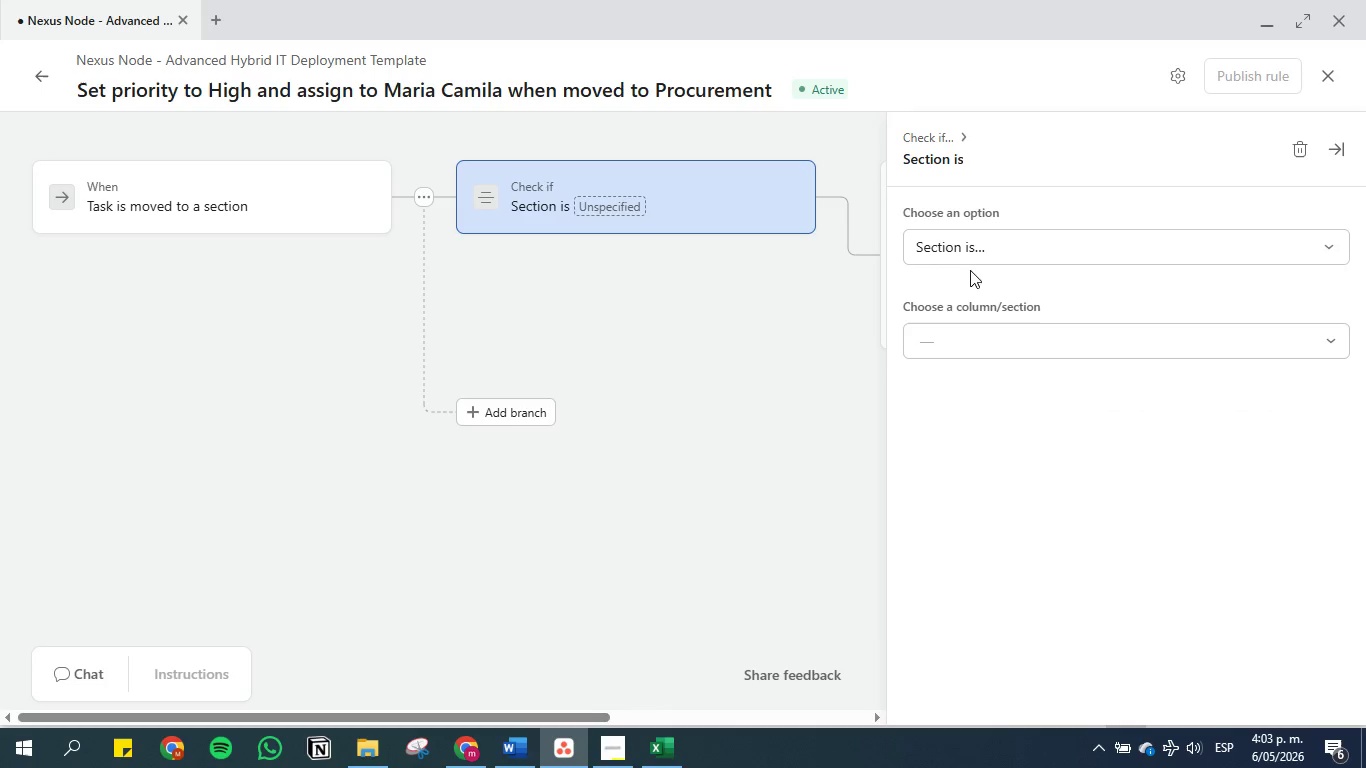 
left_click_drag(start_coordinate=[970, 265], to_coordinate=[970, 260])
 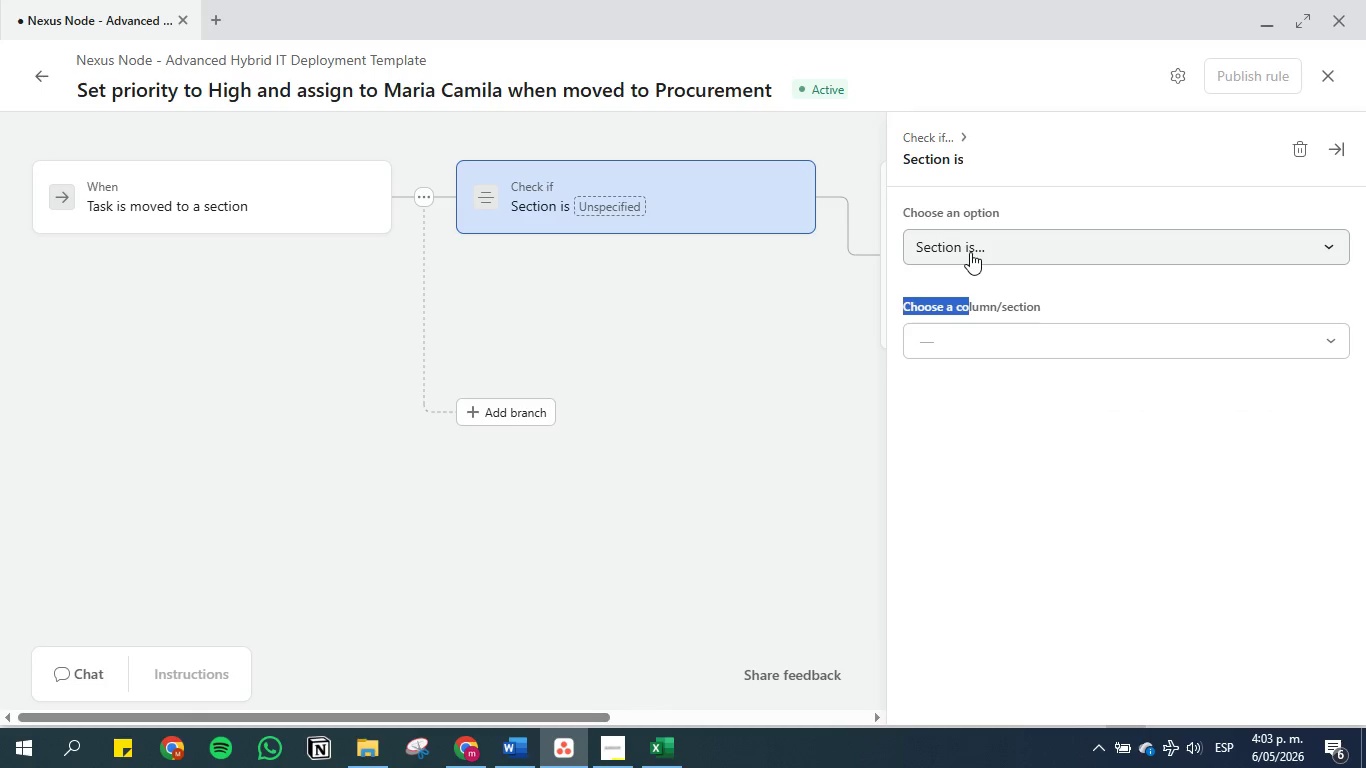 
double_click([970, 251])
 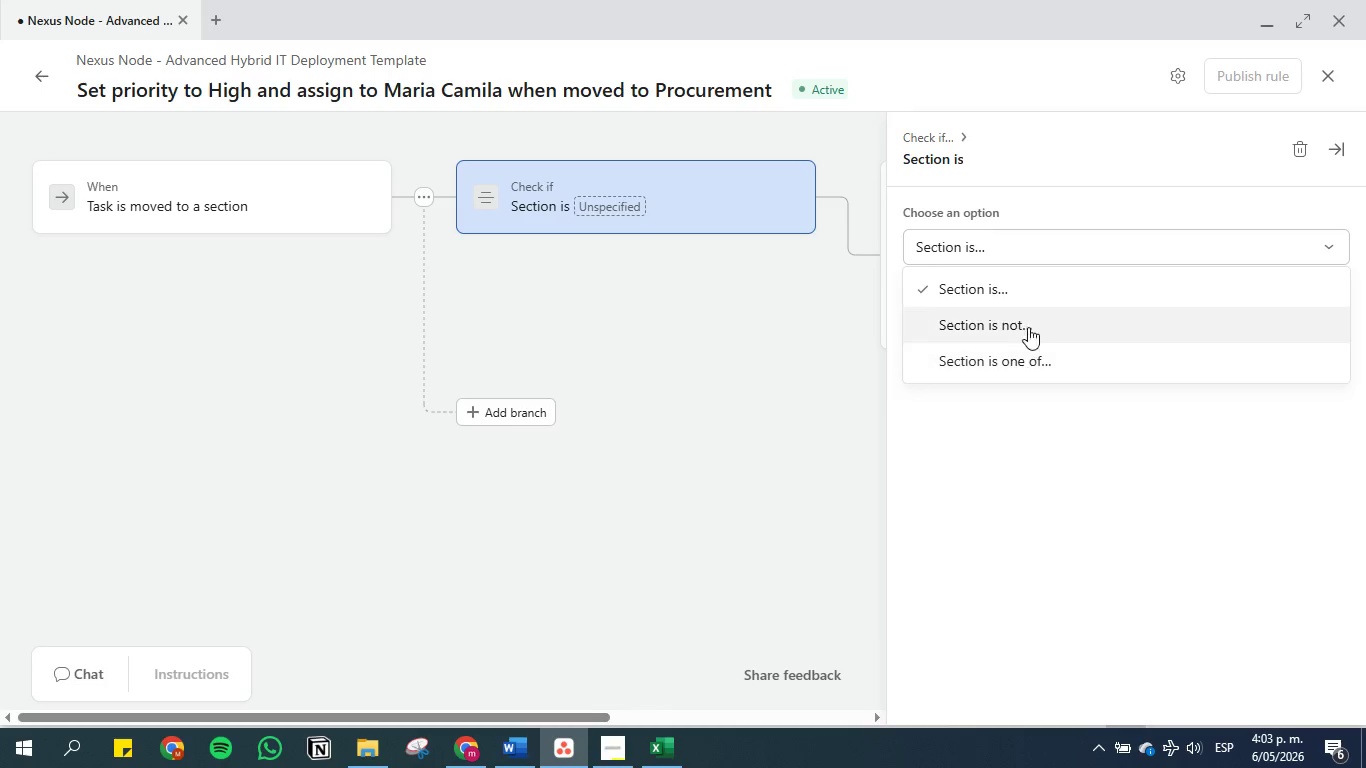 
left_click([1043, 298])
 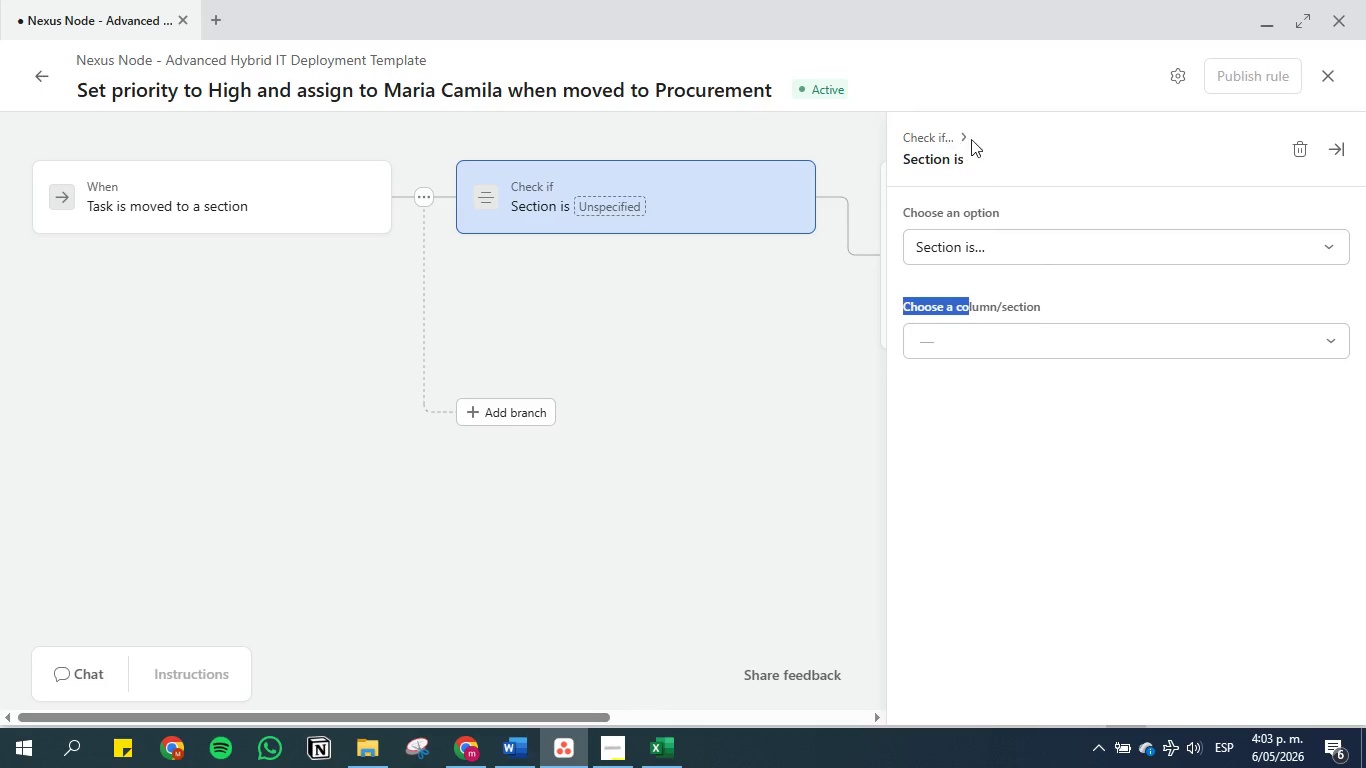 
left_click([809, 303])
 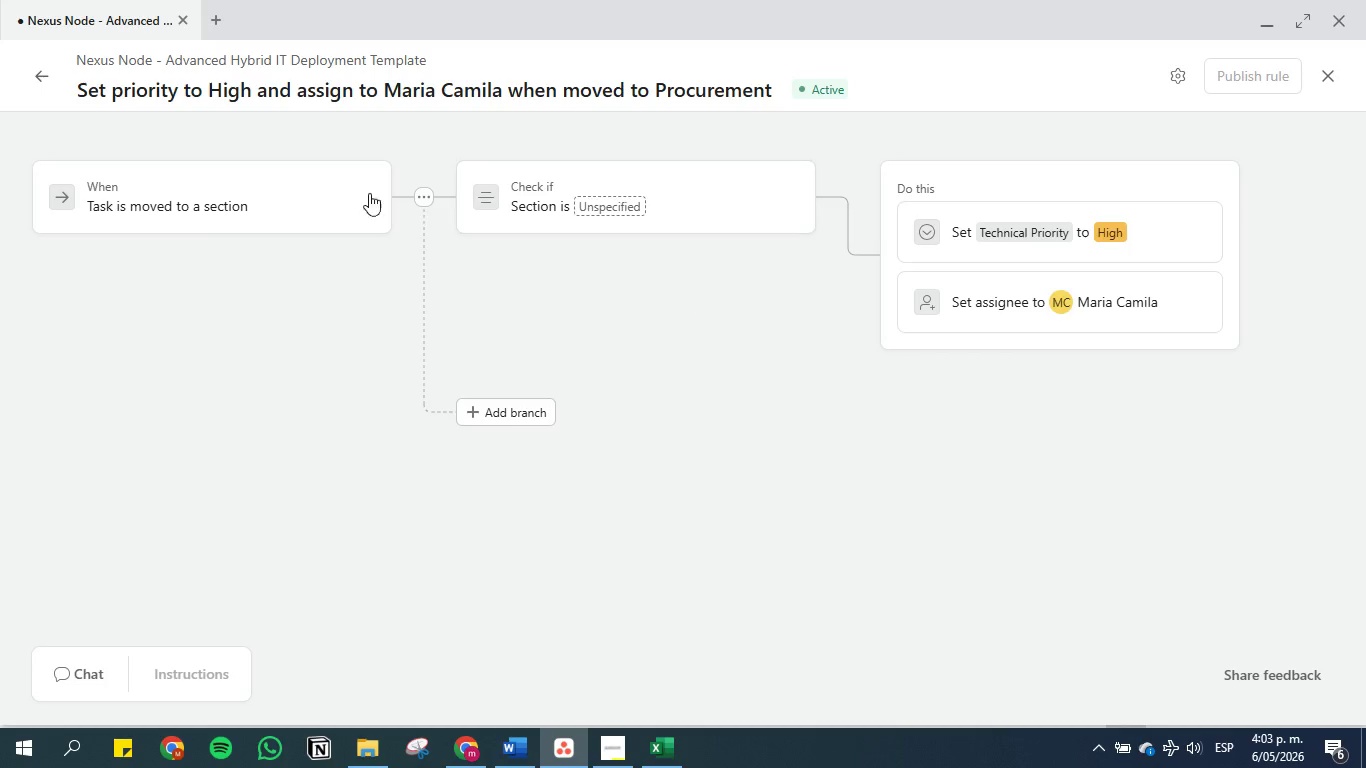 
left_click([308, 202])
 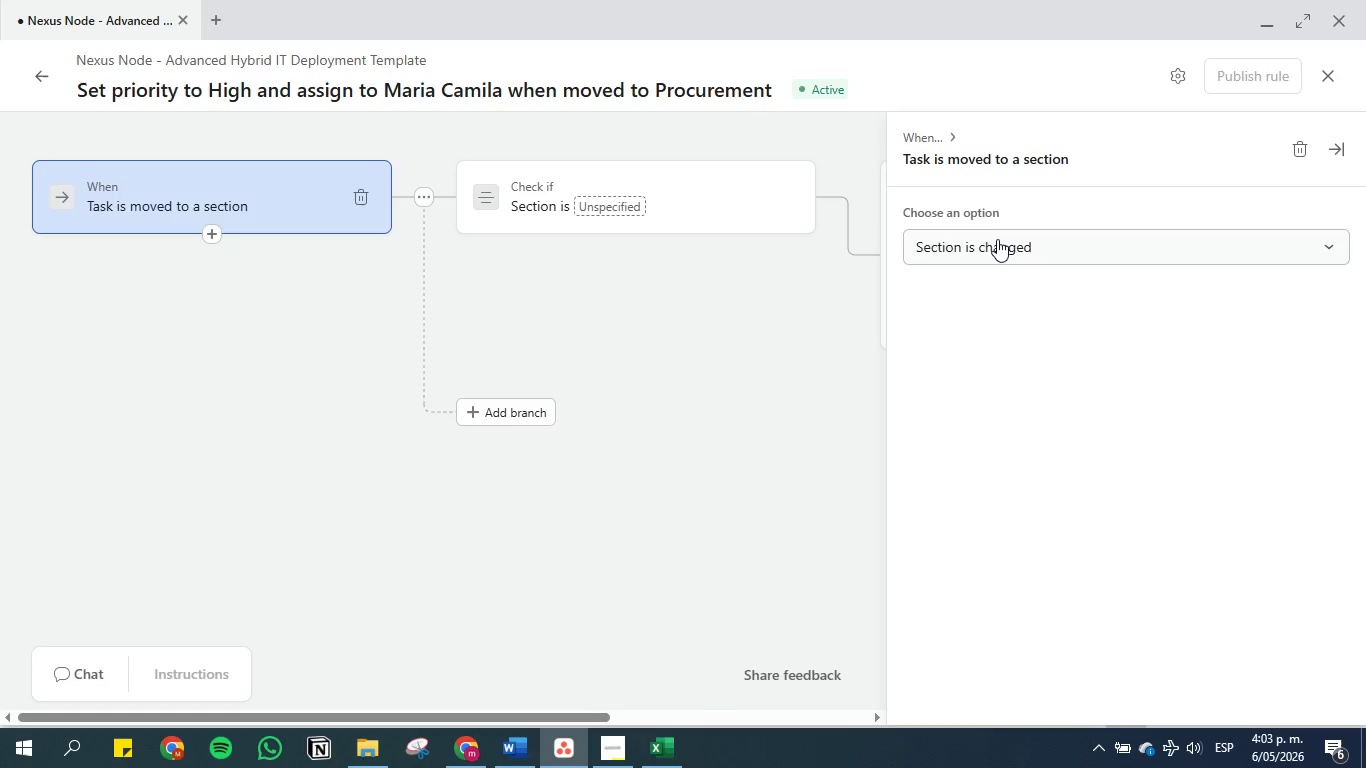 
left_click([997, 249])
 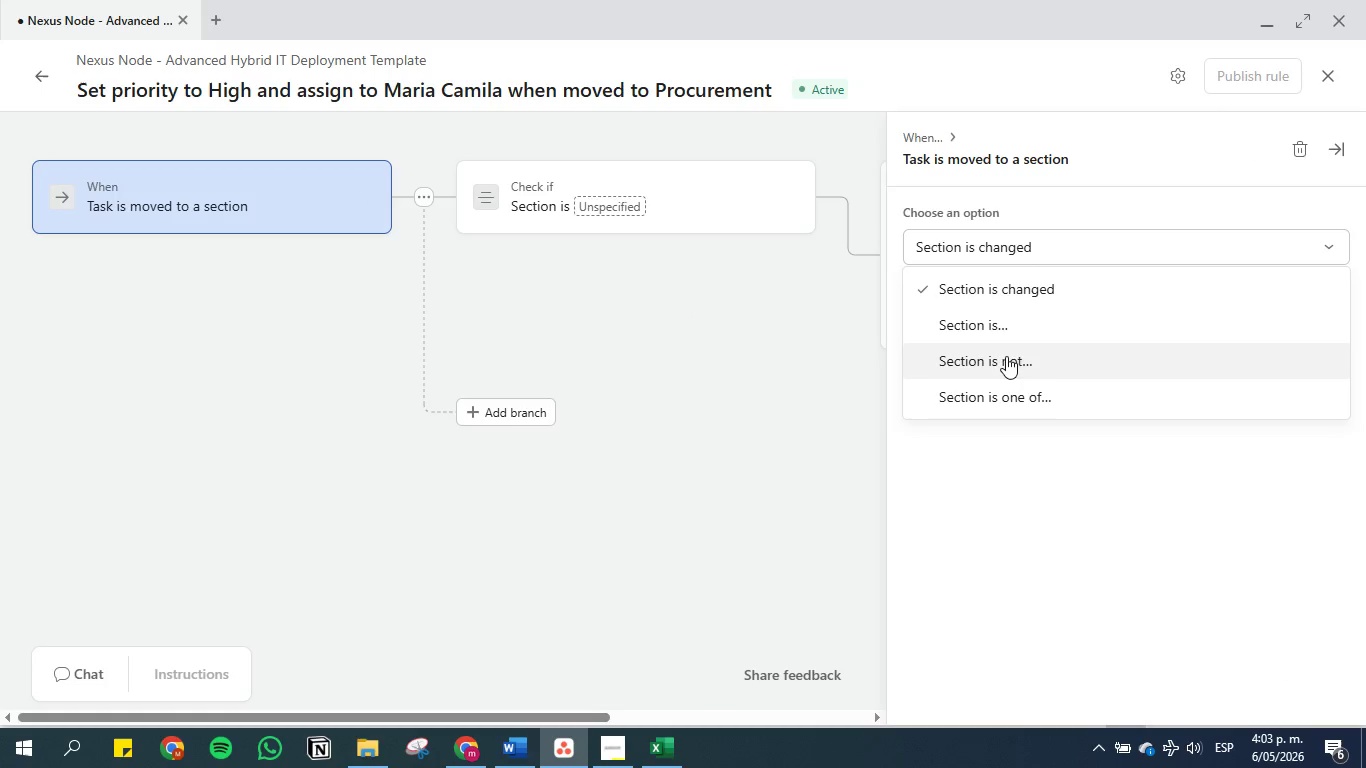 
left_click([1006, 329])
 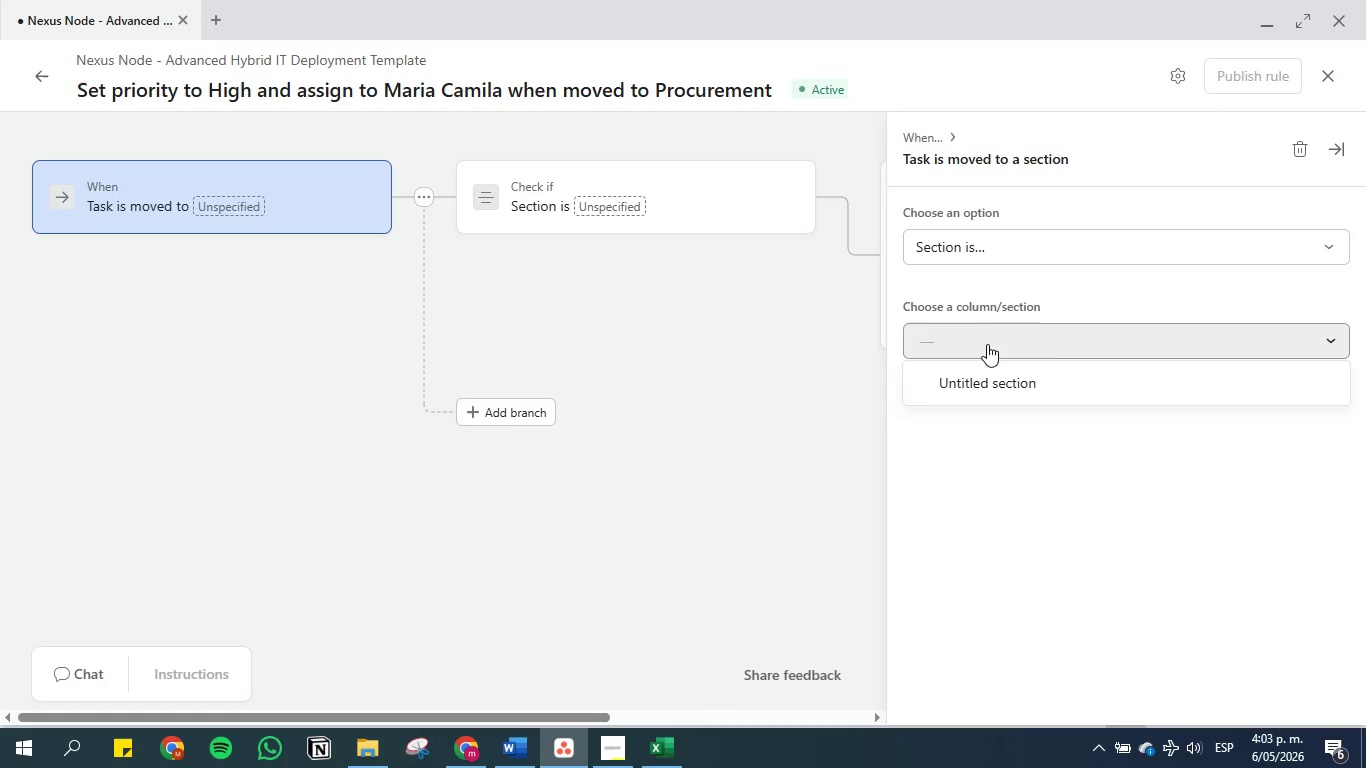 
double_click([977, 244])
 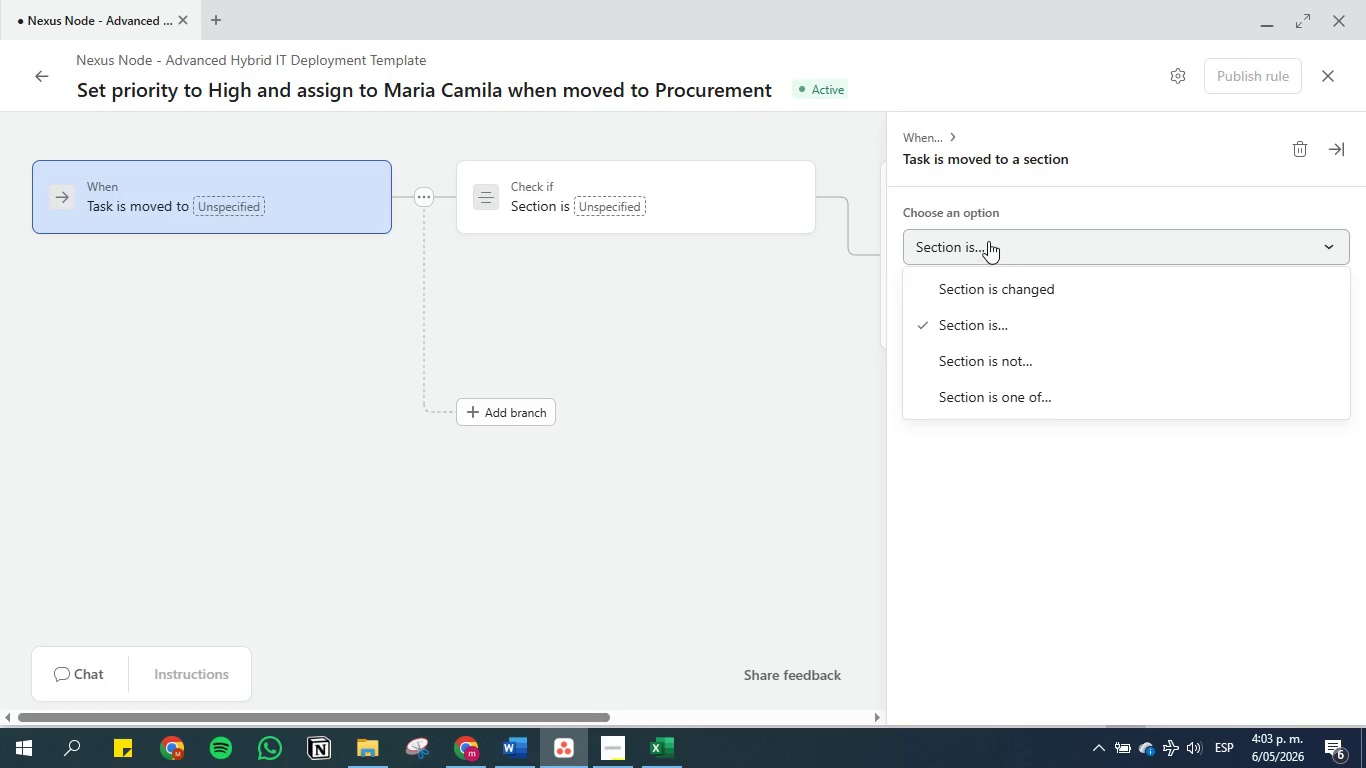 
left_click([986, 238])
 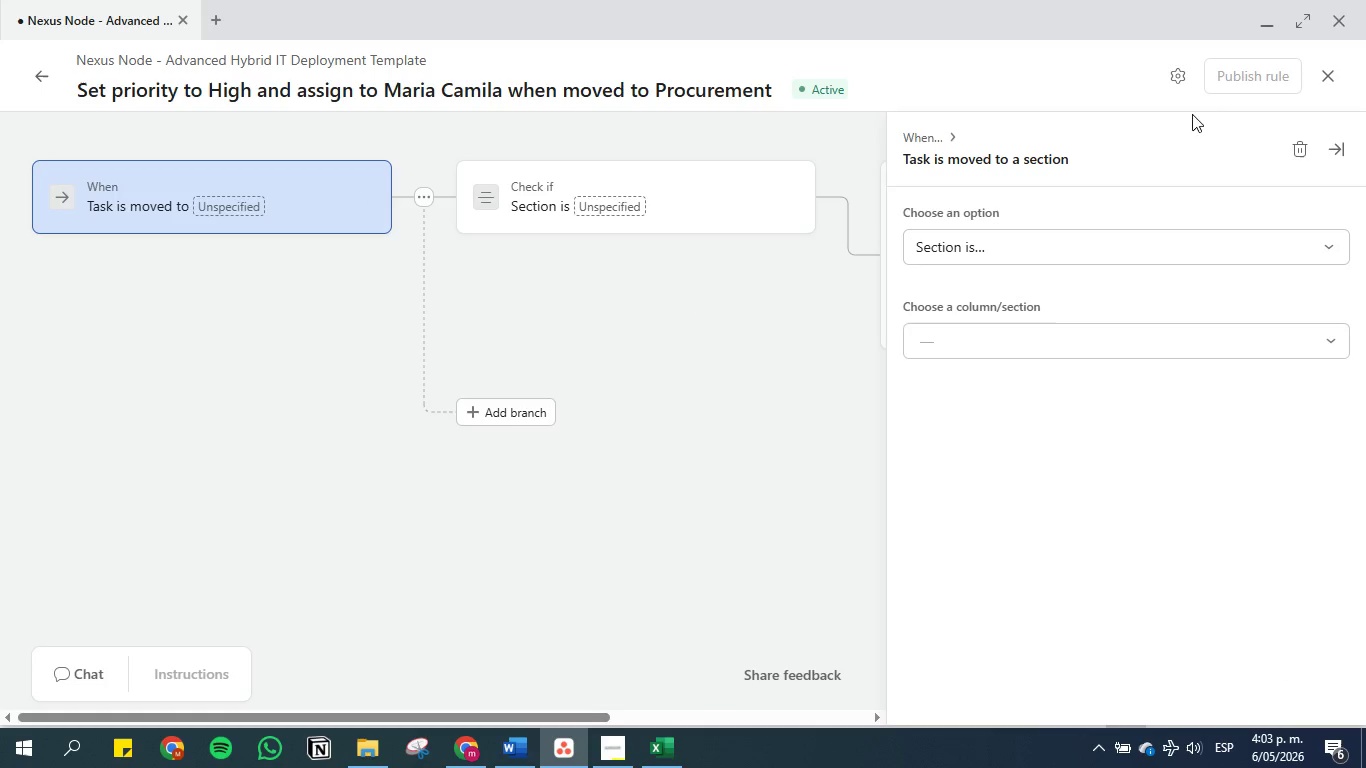 
mouse_move([1275, 154])
 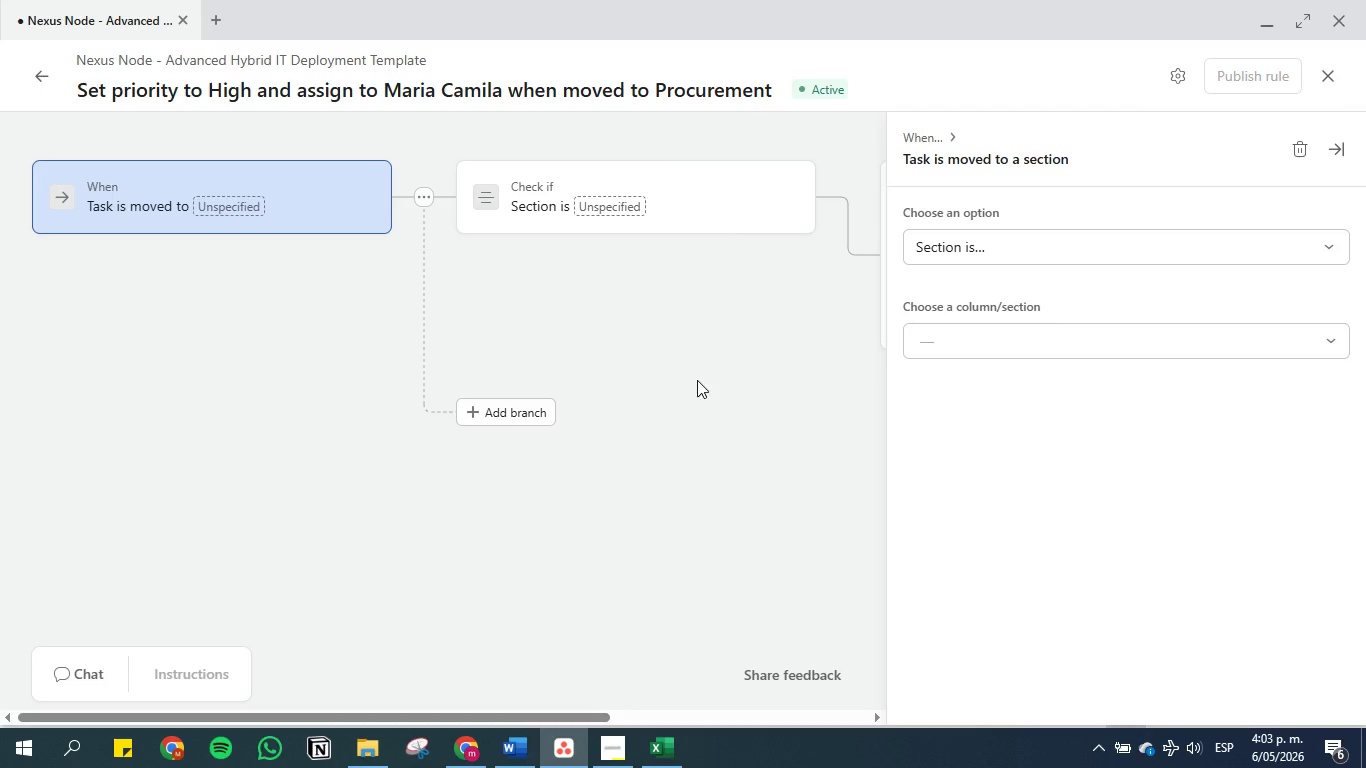 
left_click([697, 380])
 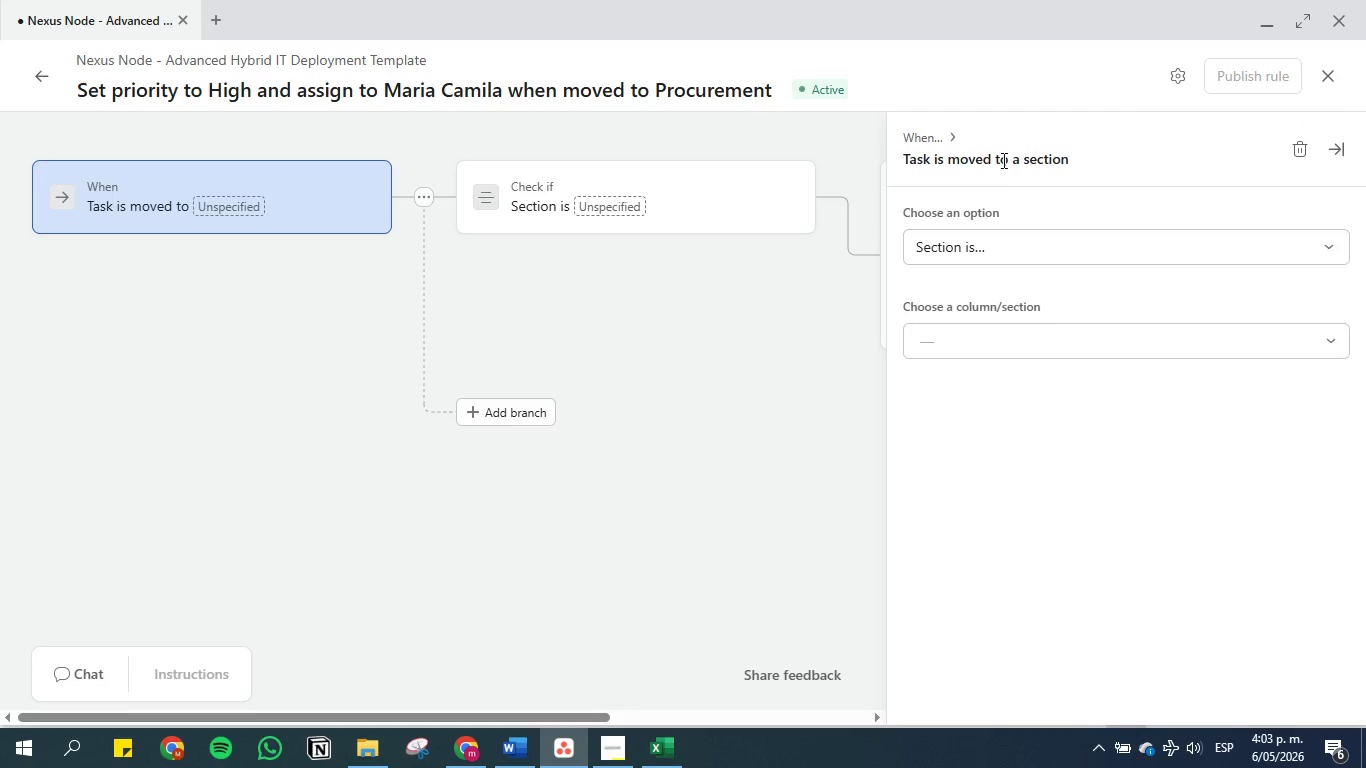 
left_click([947, 140])
 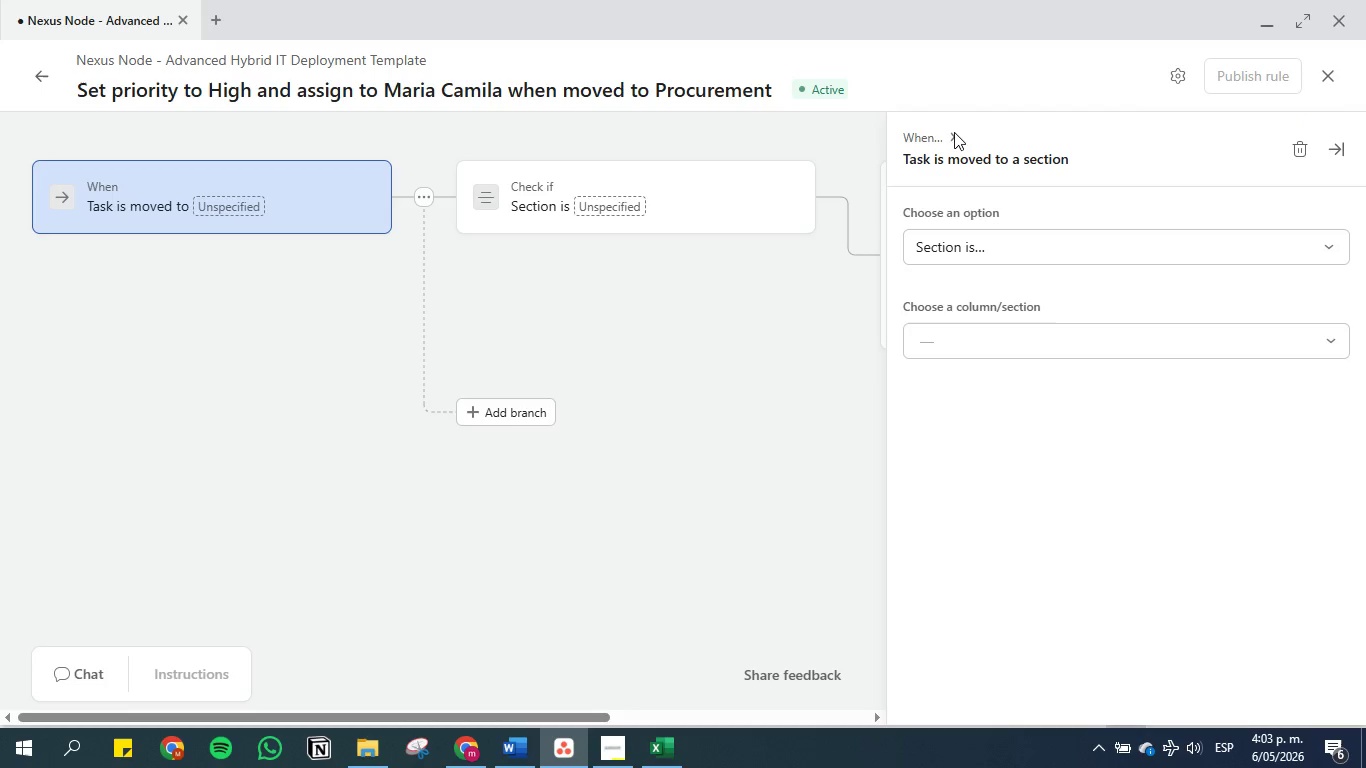 
double_click([958, 132])
 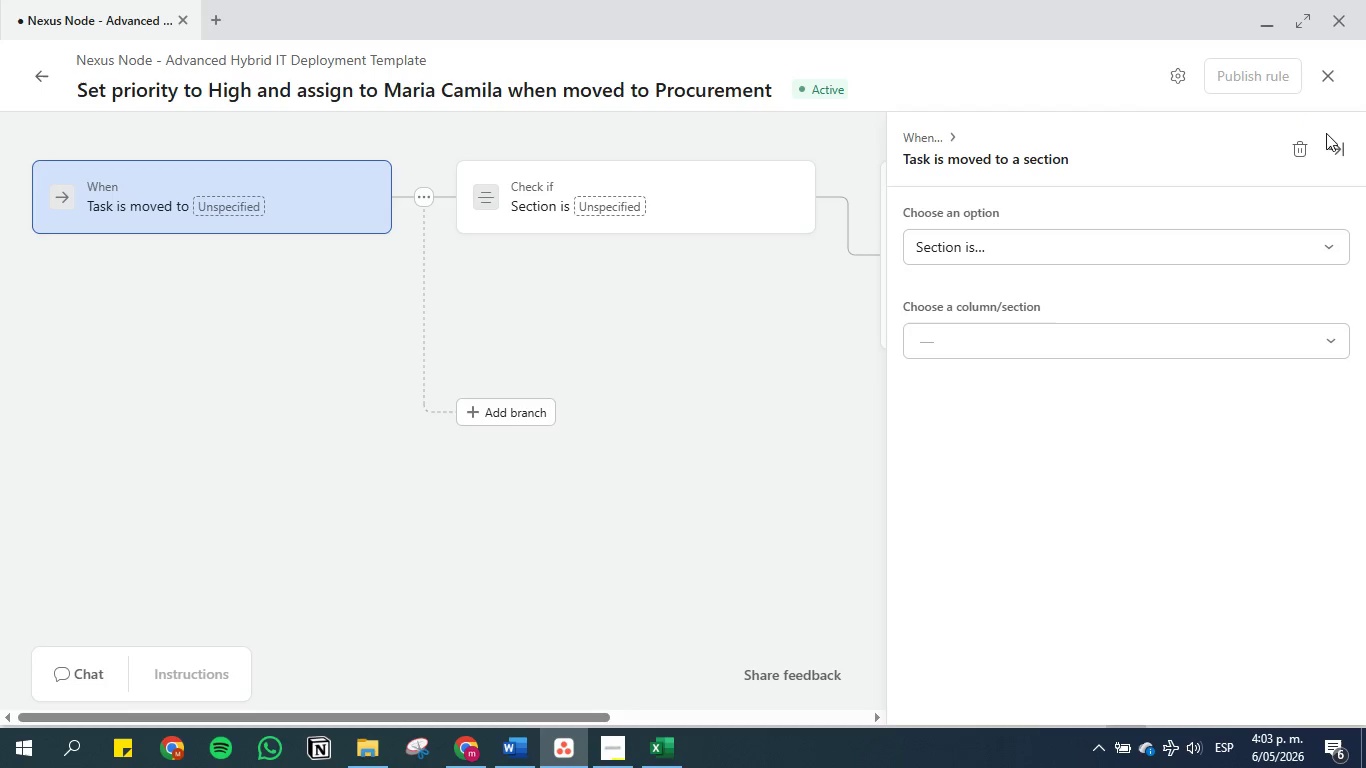 
double_click([1343, 144])
 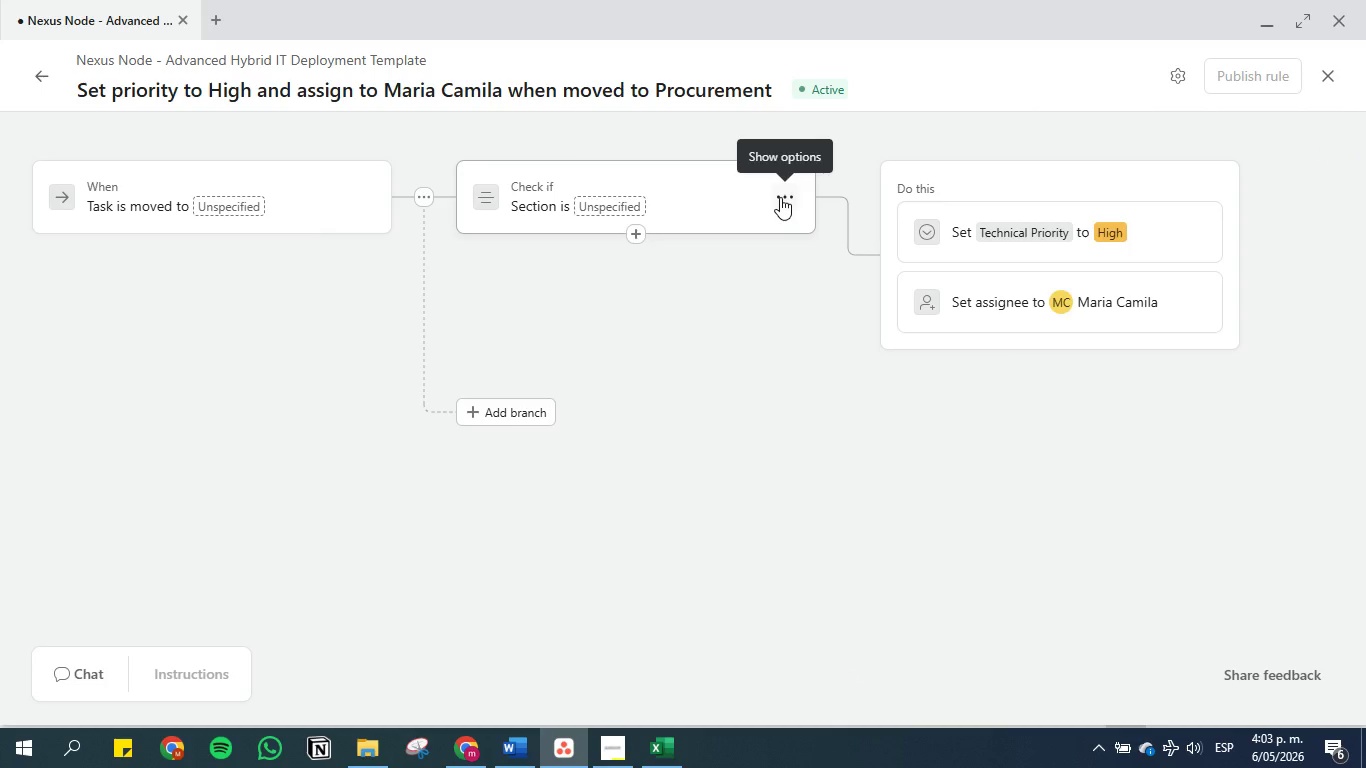 
left_click([781, 197])
 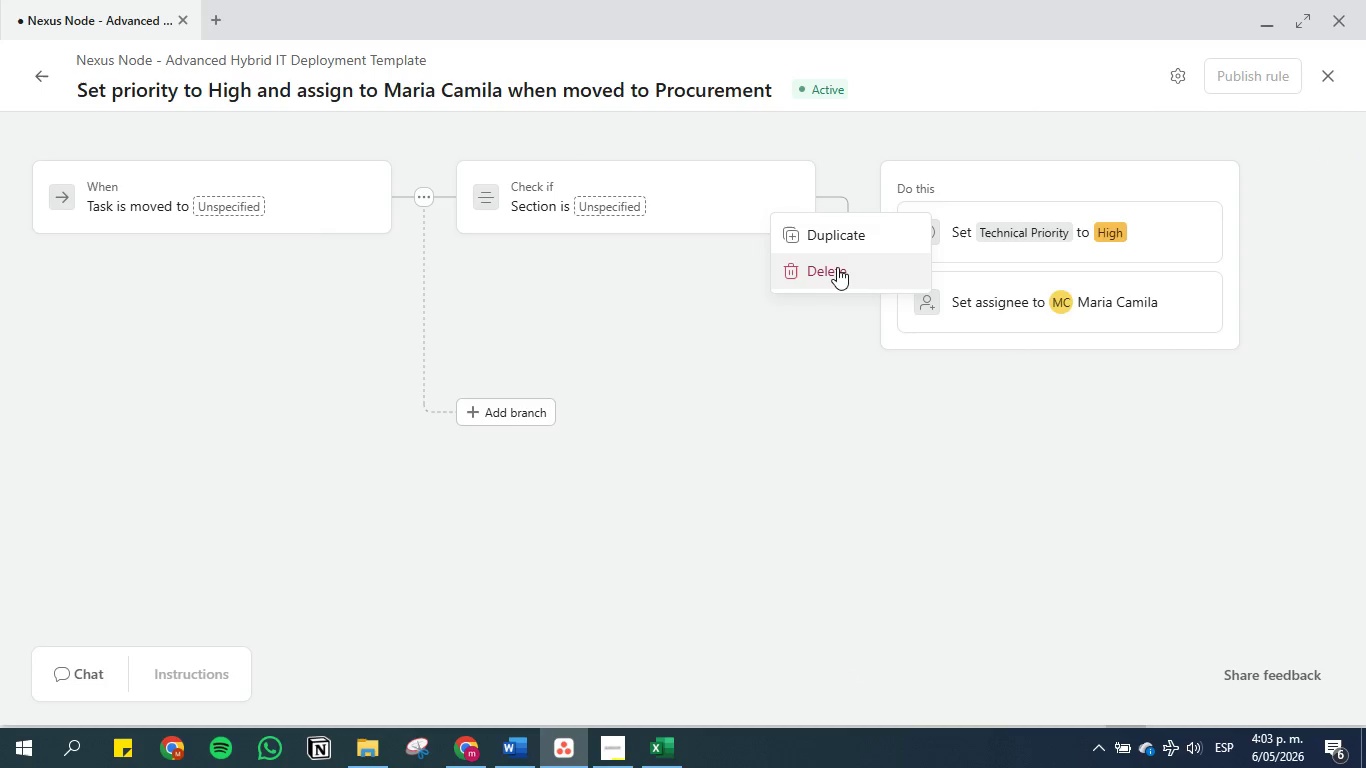 
left_click([837, 269])
 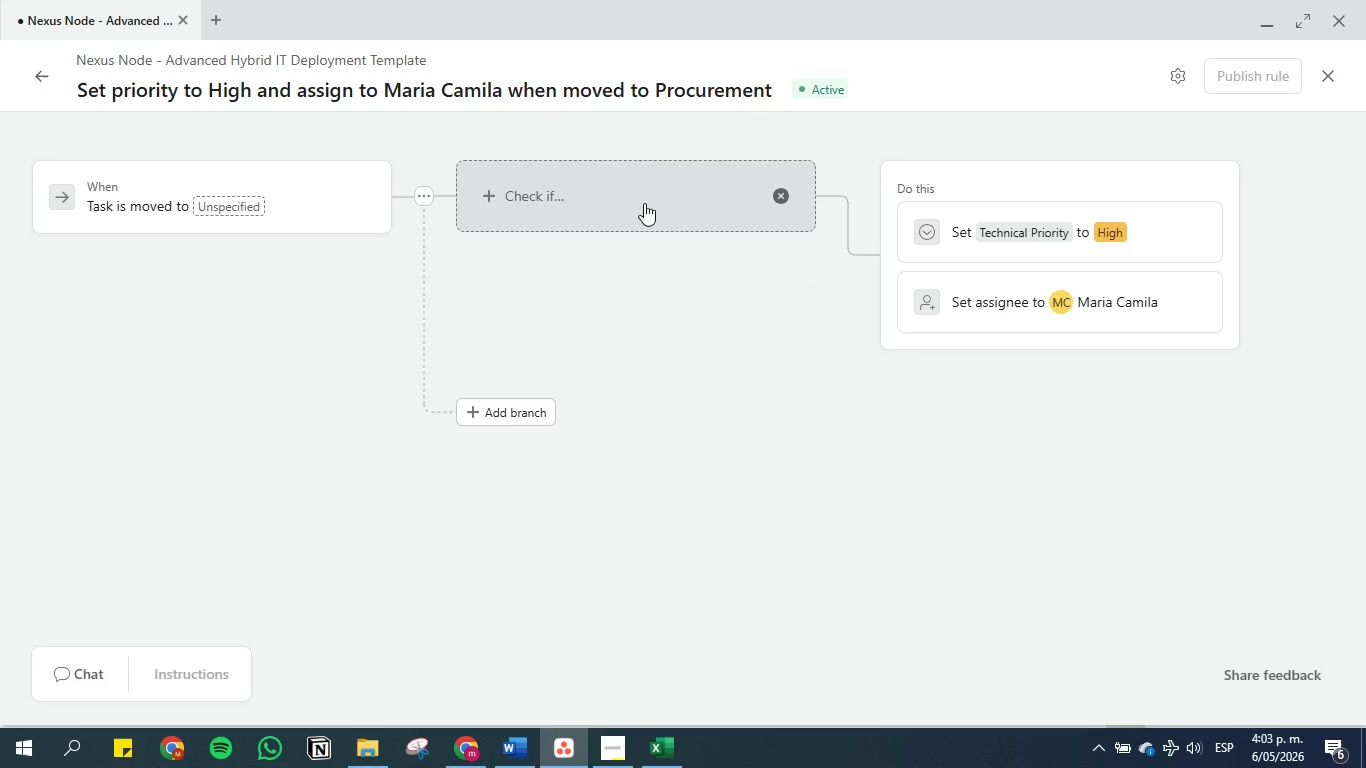 
left_click([358, 190])
 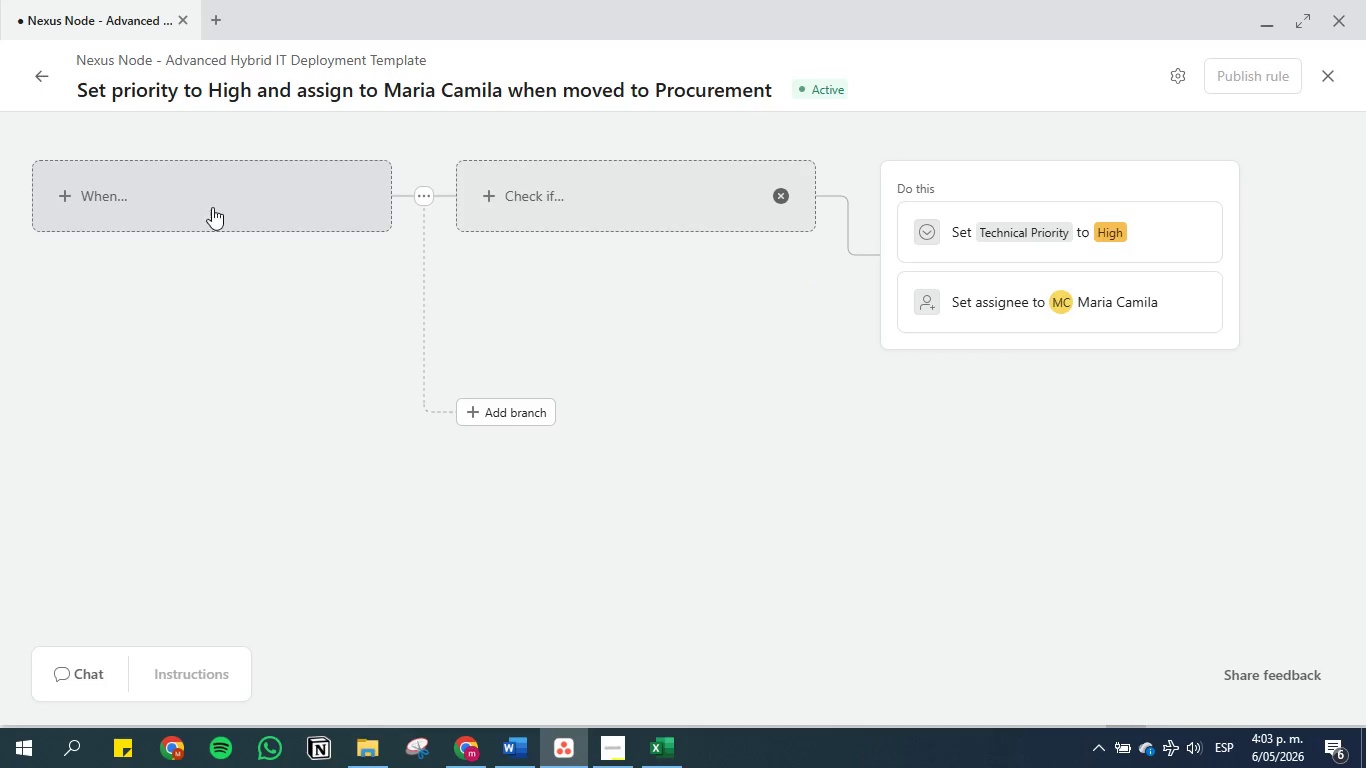 
left_click([200, 200])
 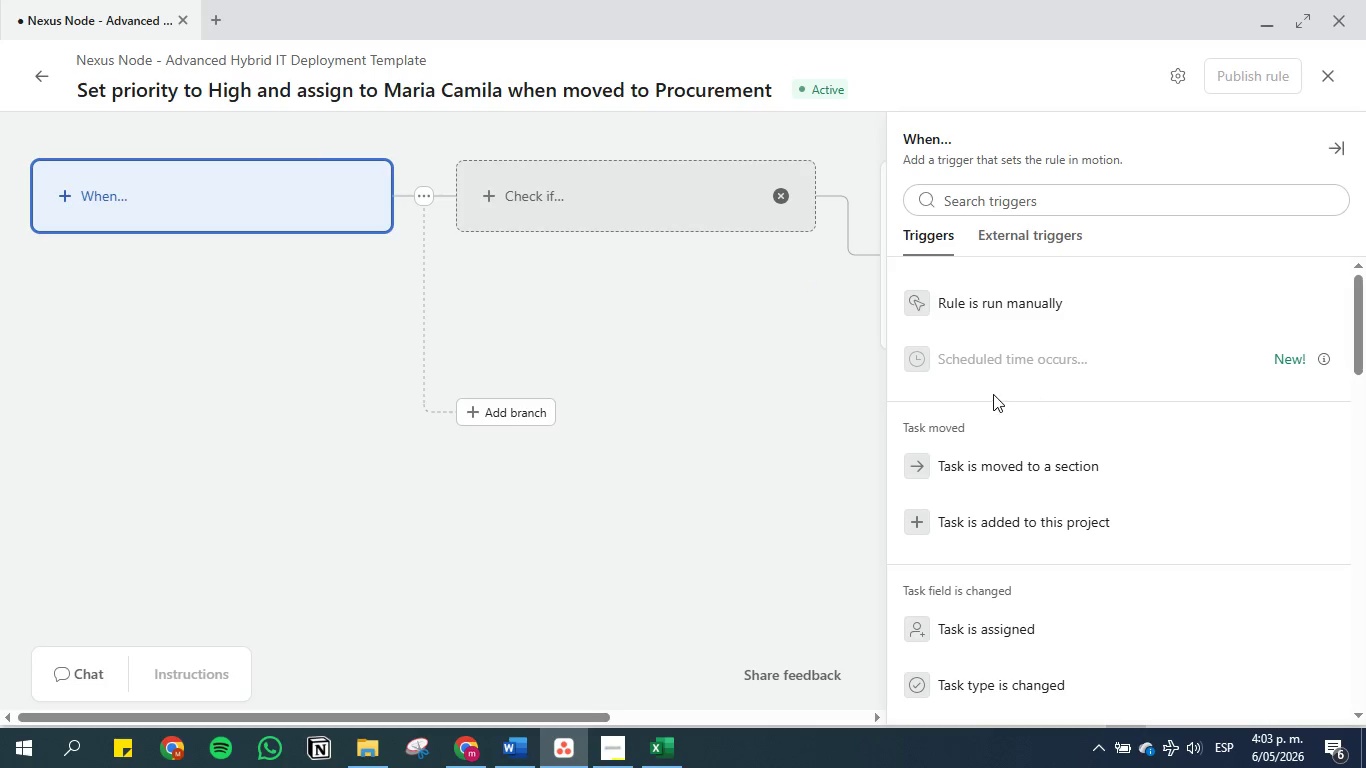 
scroll: coordinate [1078, 490], scroll_direction: down, amount: 10.0
 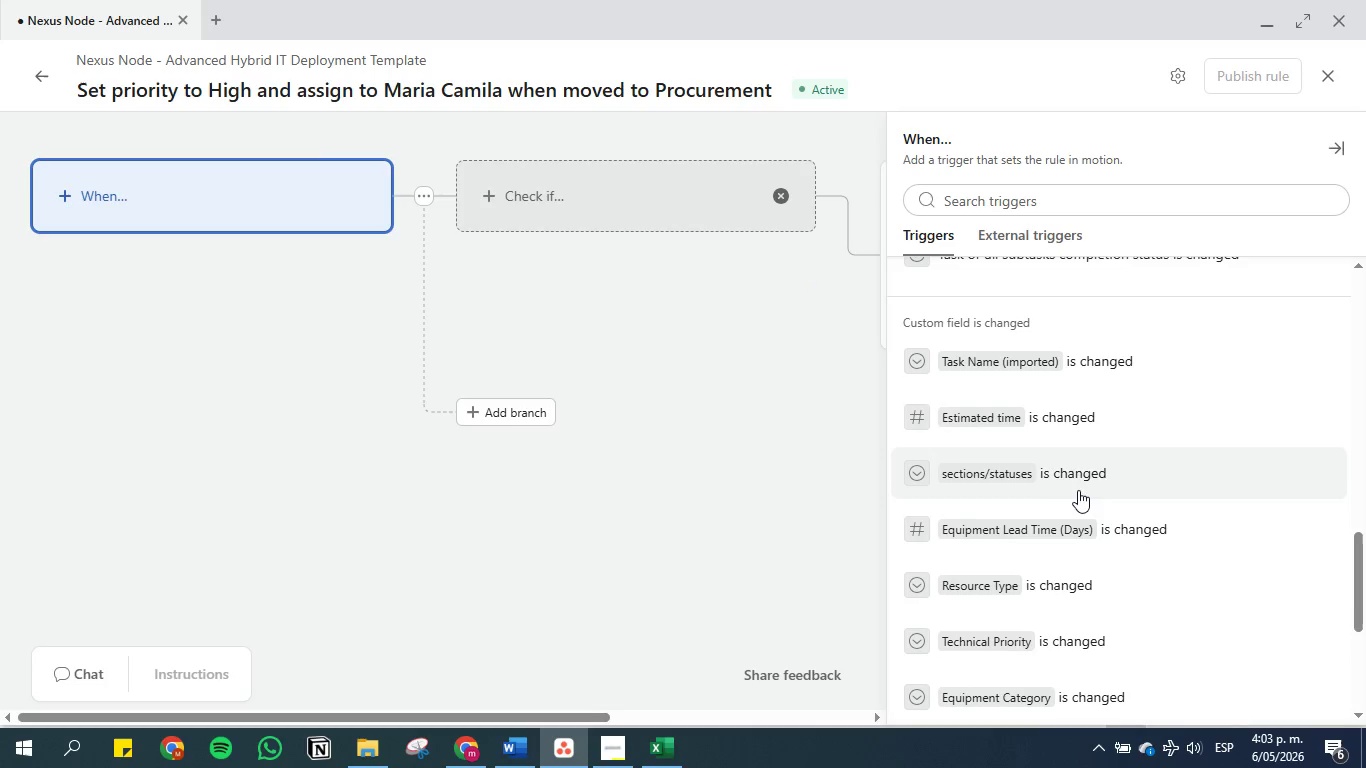 
scroll: coordinate [1078, 490], scroll_direction: none, amount: 0.0
 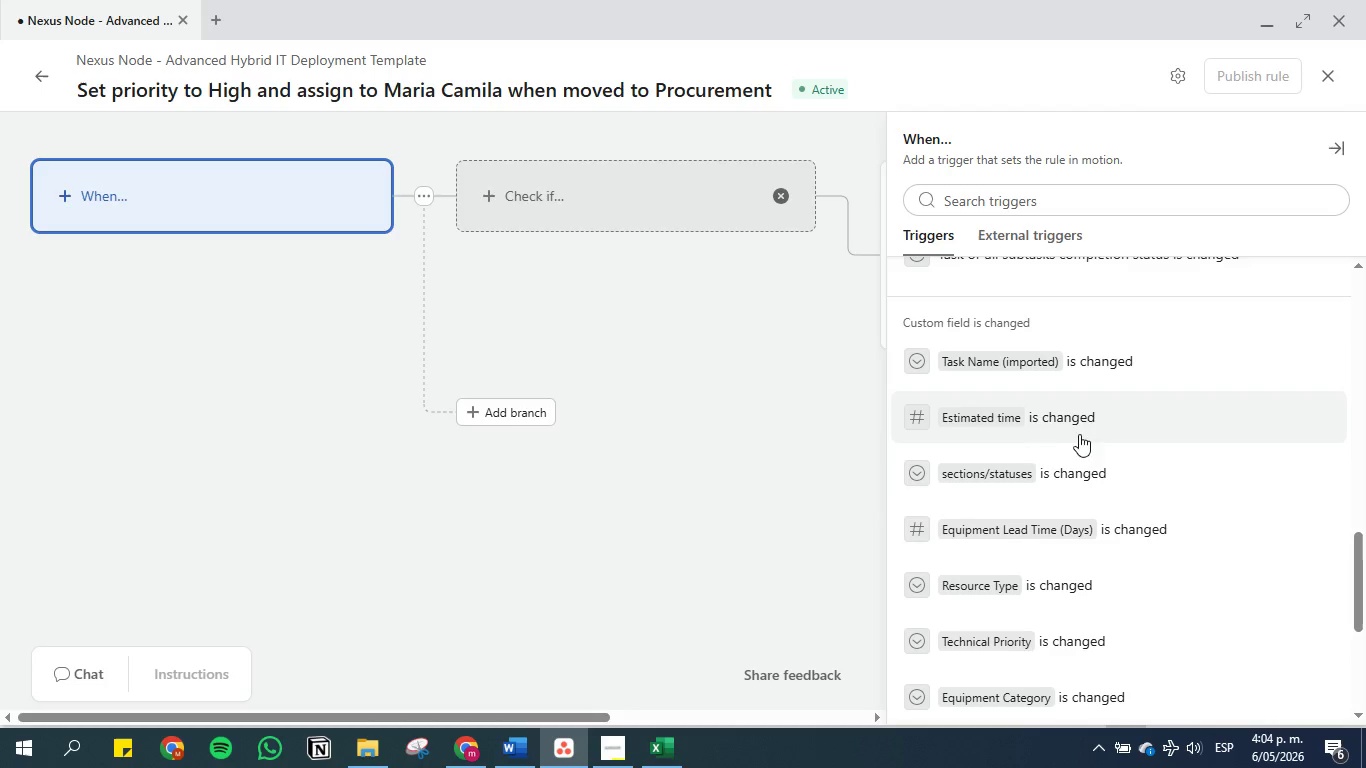 
left_click([1137, 480])
 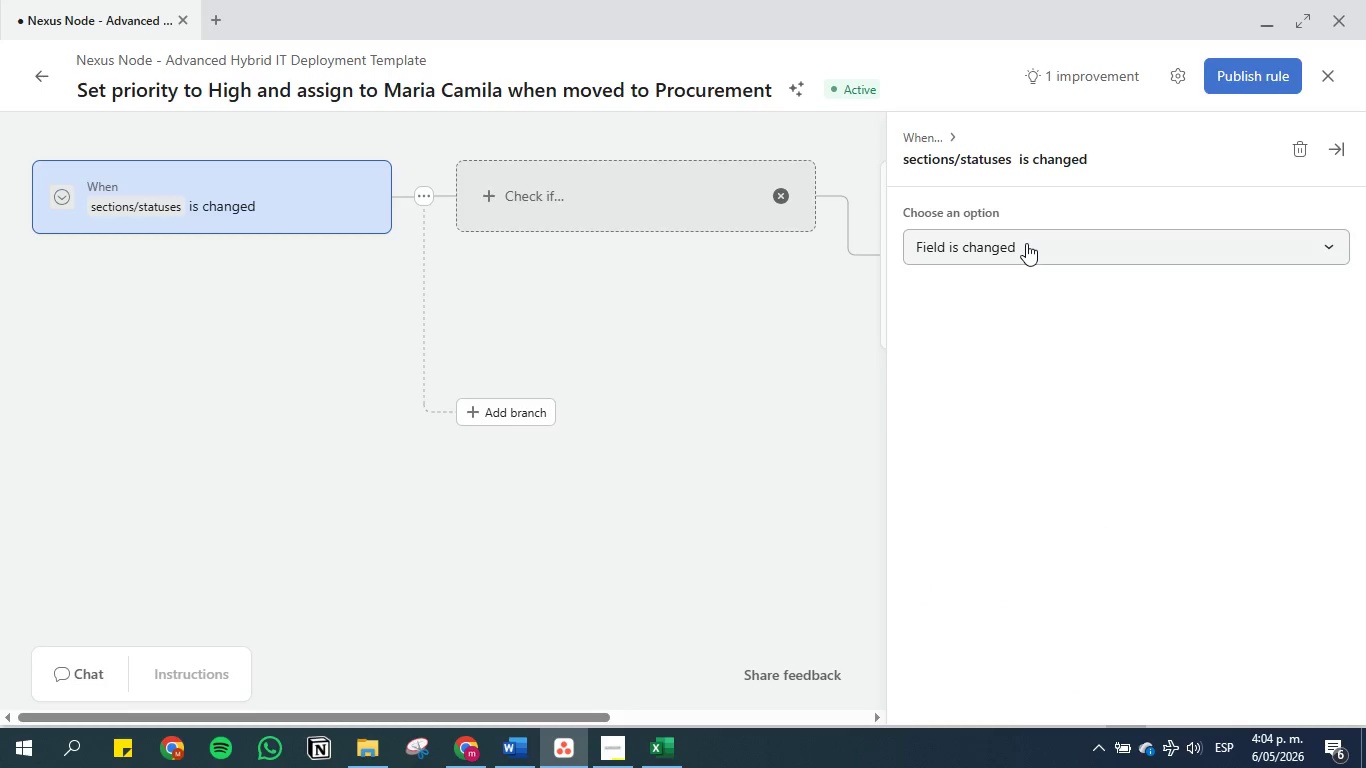 
left_click([1032, 243])
 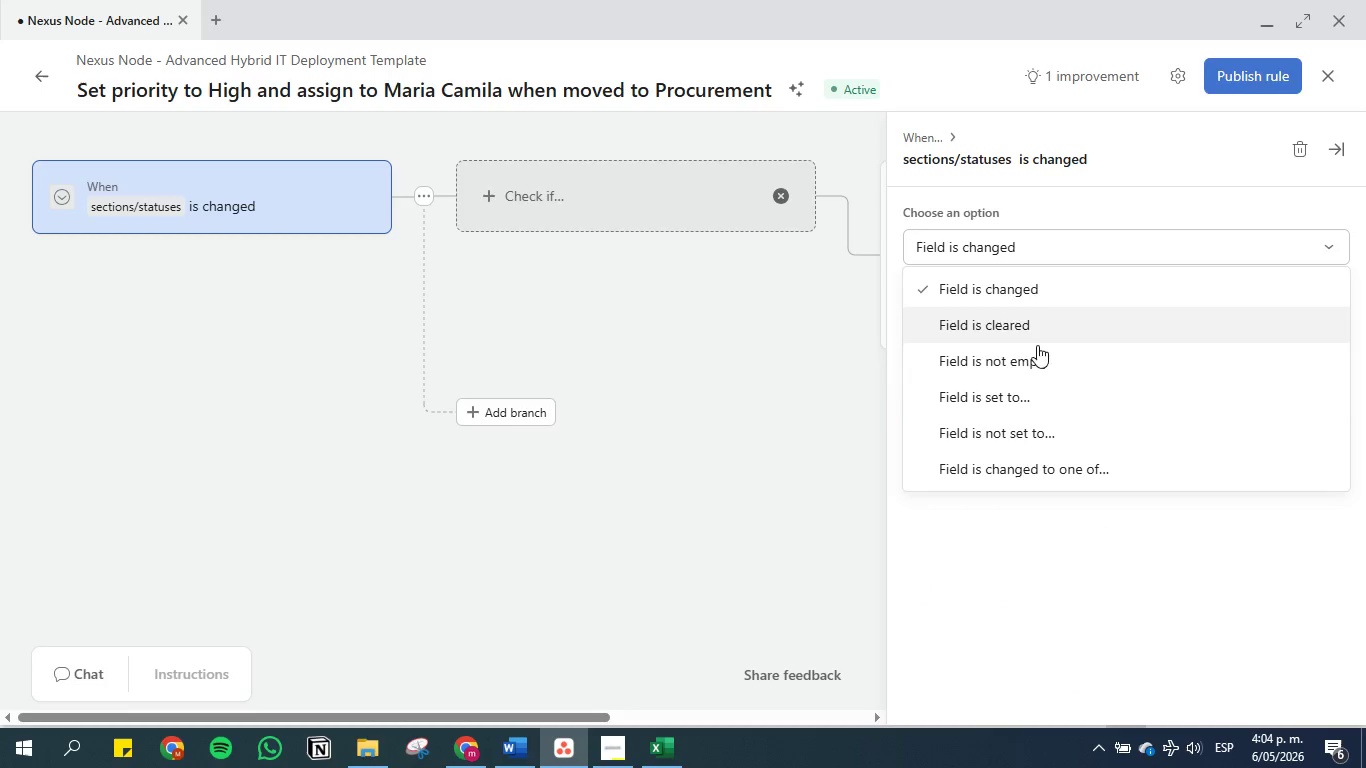 
left_click([1038, 399])
 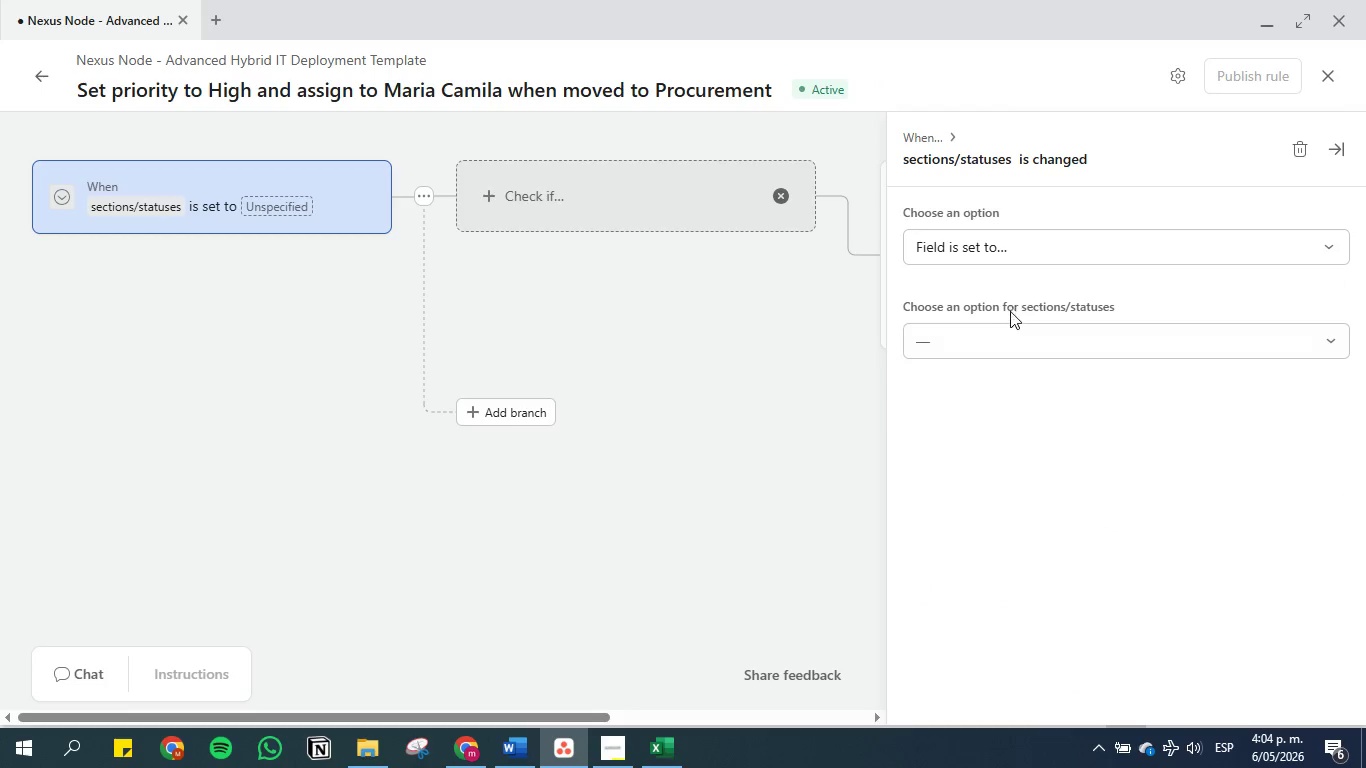 
left_click([1010, 333])
 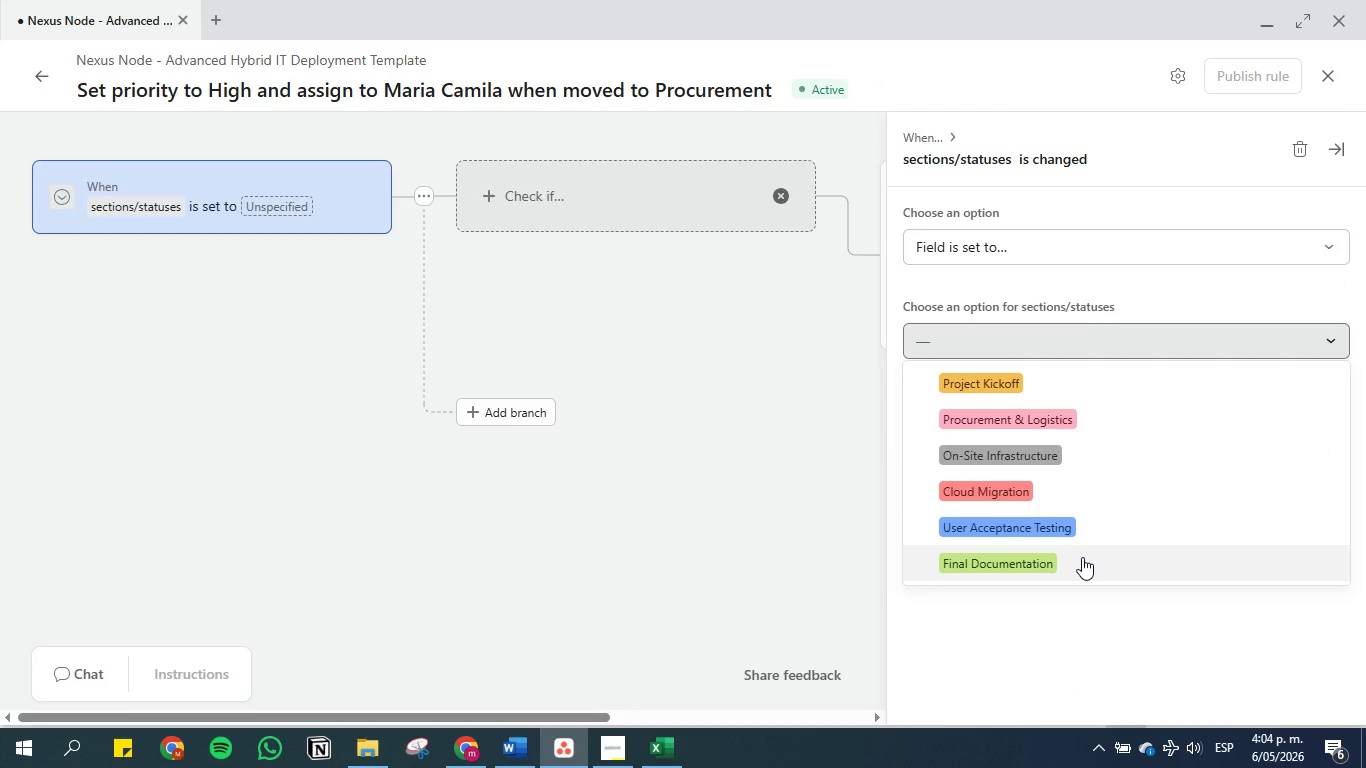 
left_click([1018, 424])
 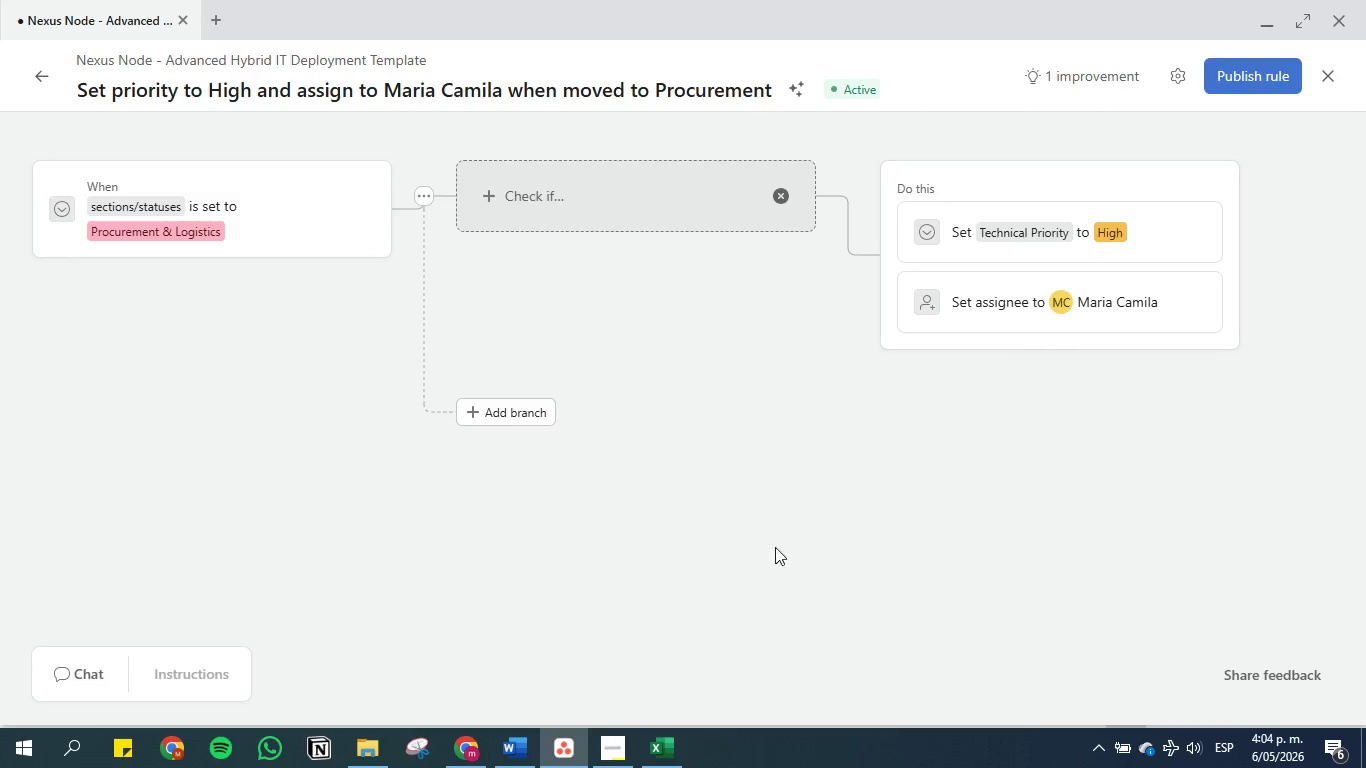 
left_click([515, 747])
 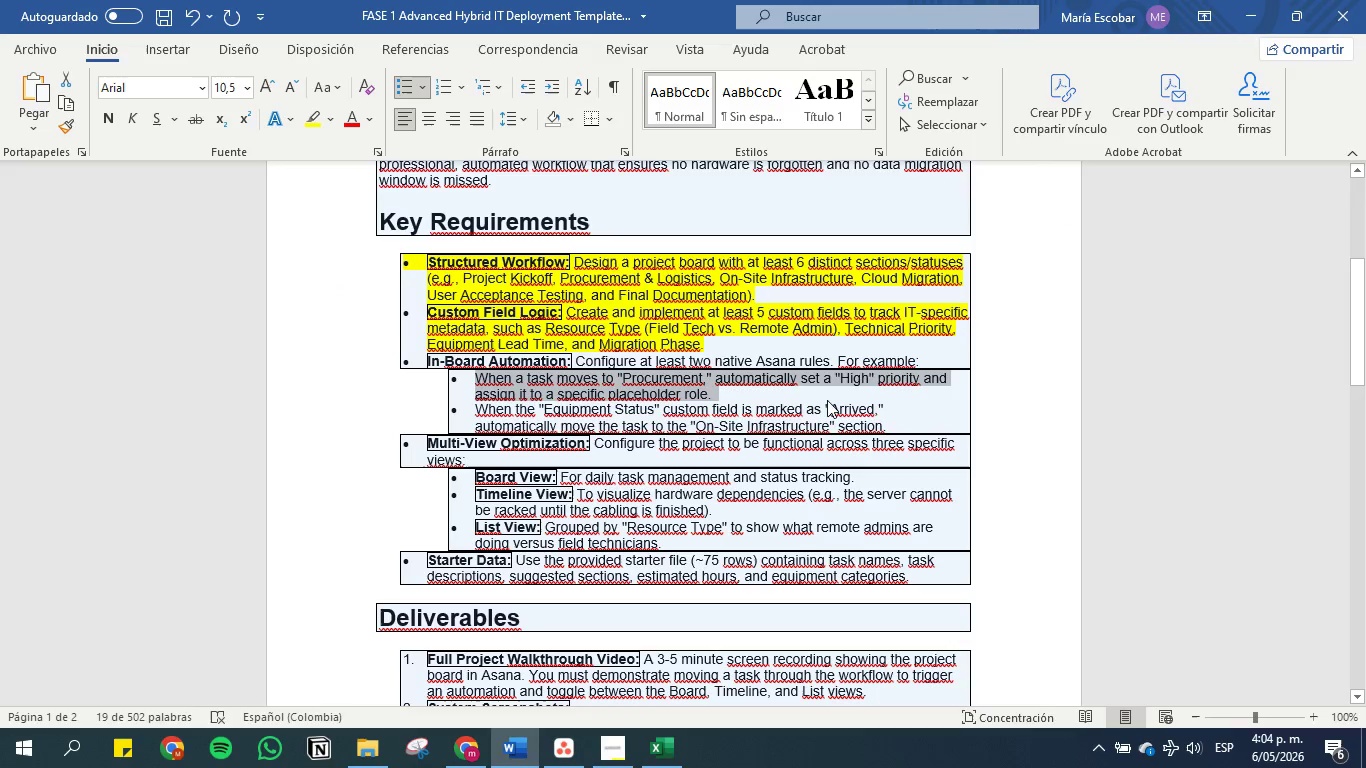 
wait(6.7)
 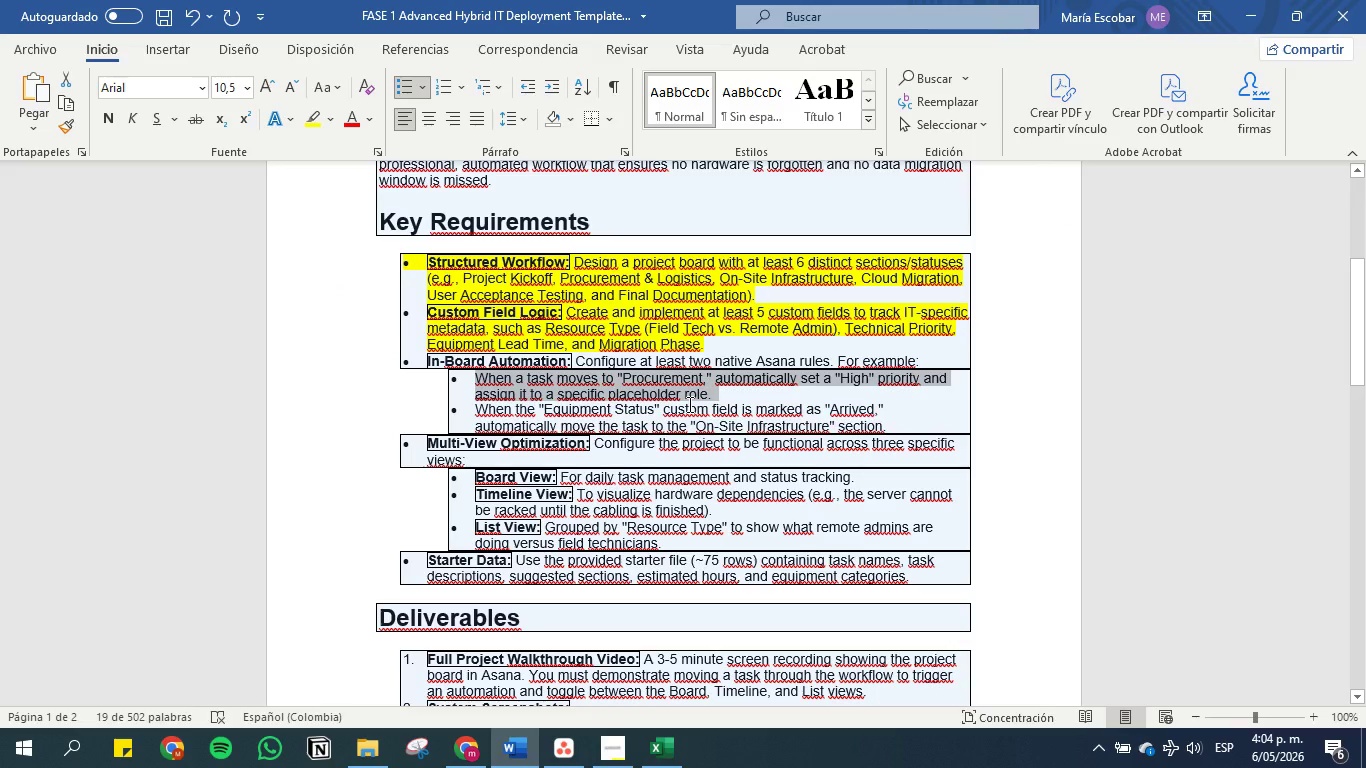 
left_click([467, 755])
 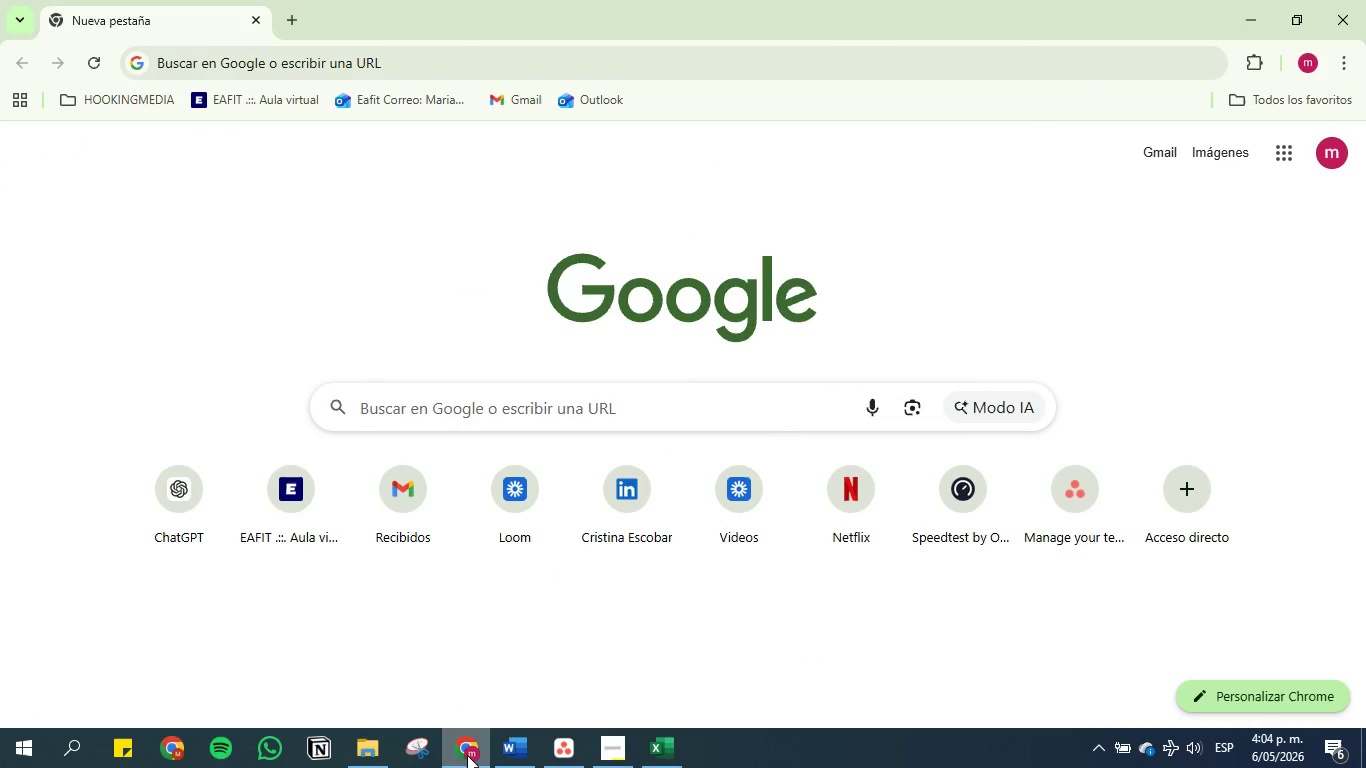 
left_click([467, 755])
 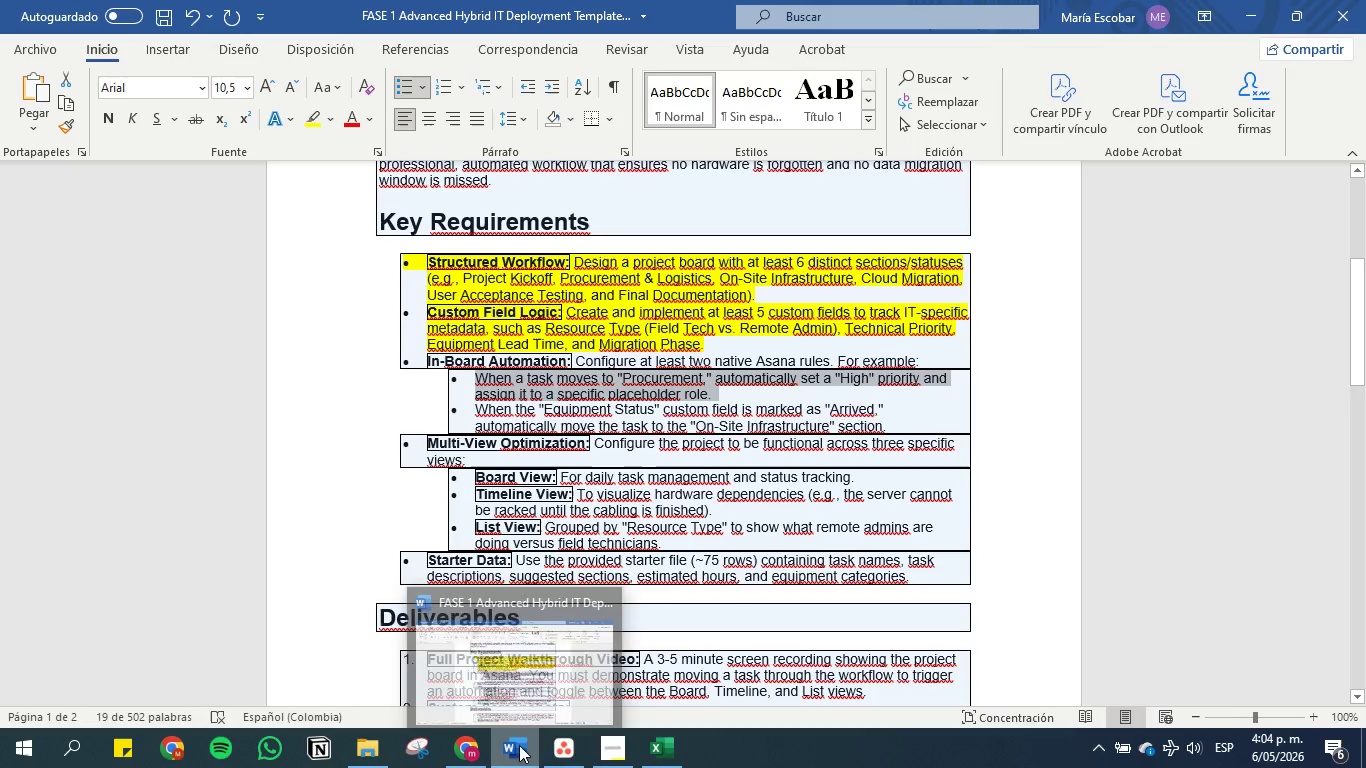 
left_click([561, 745])
 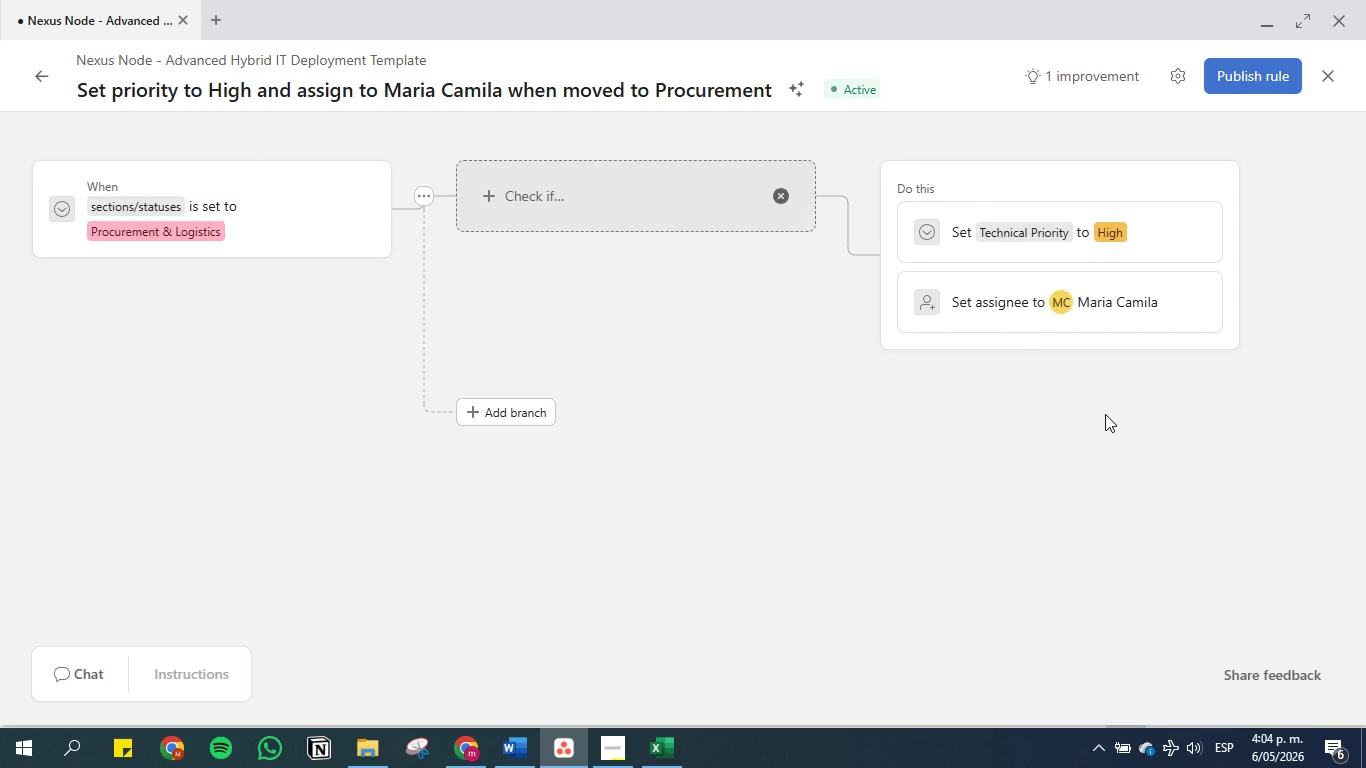 
wait(8.45)
 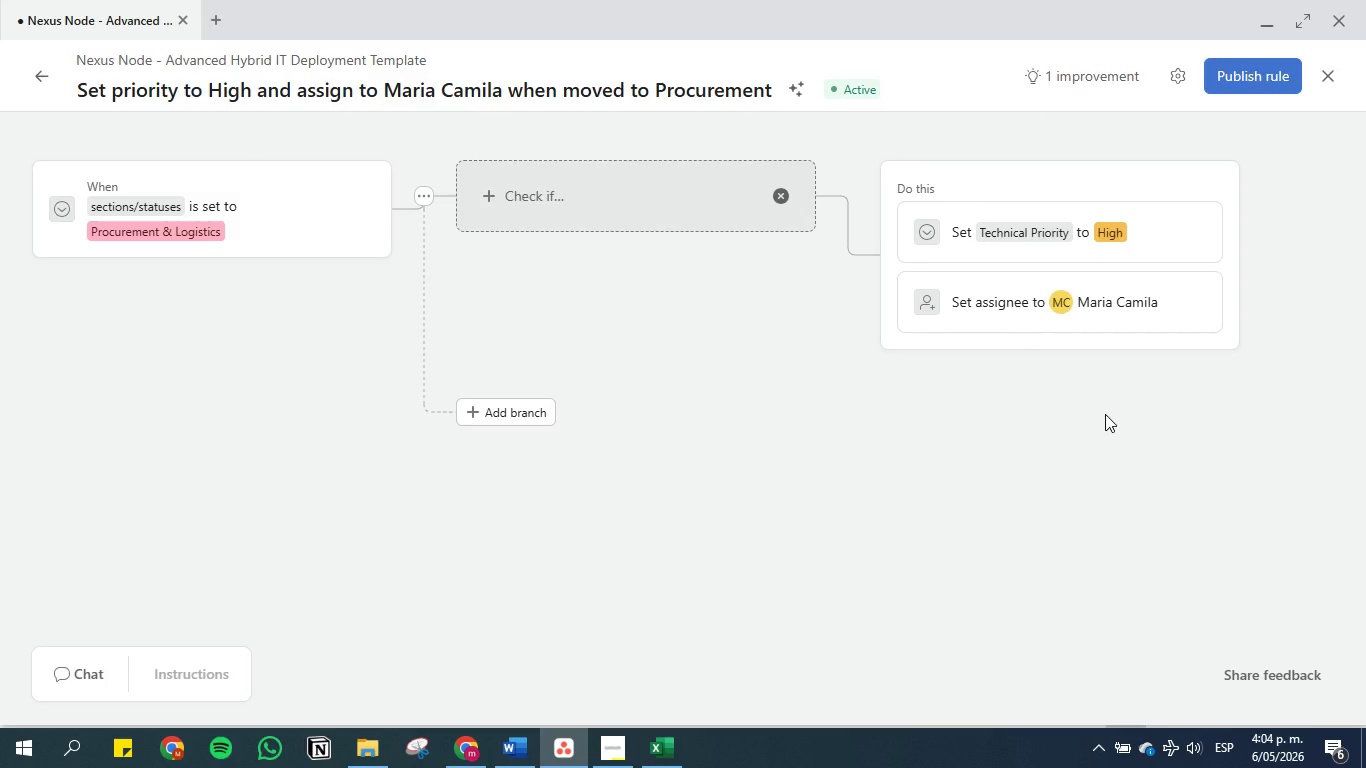 
left_click([1244, 74])
 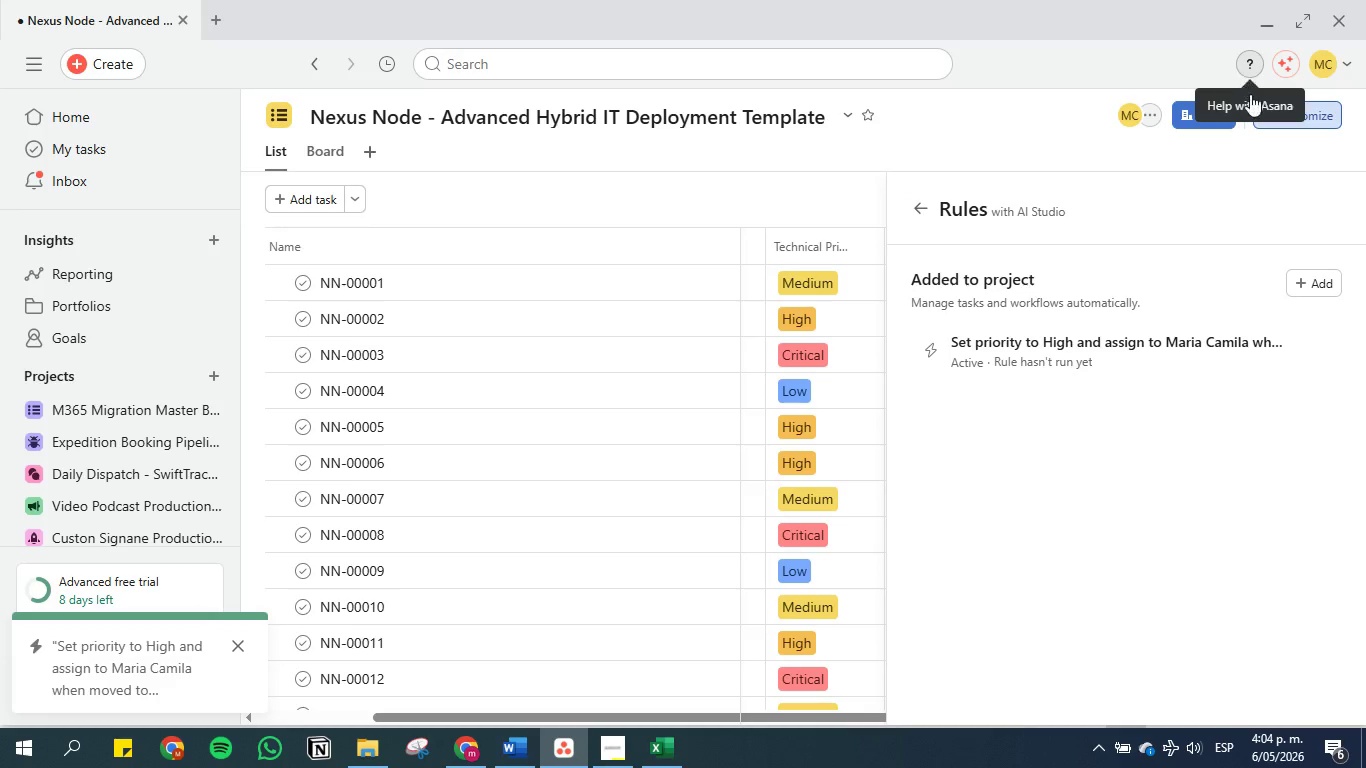 
wait(5.84)
 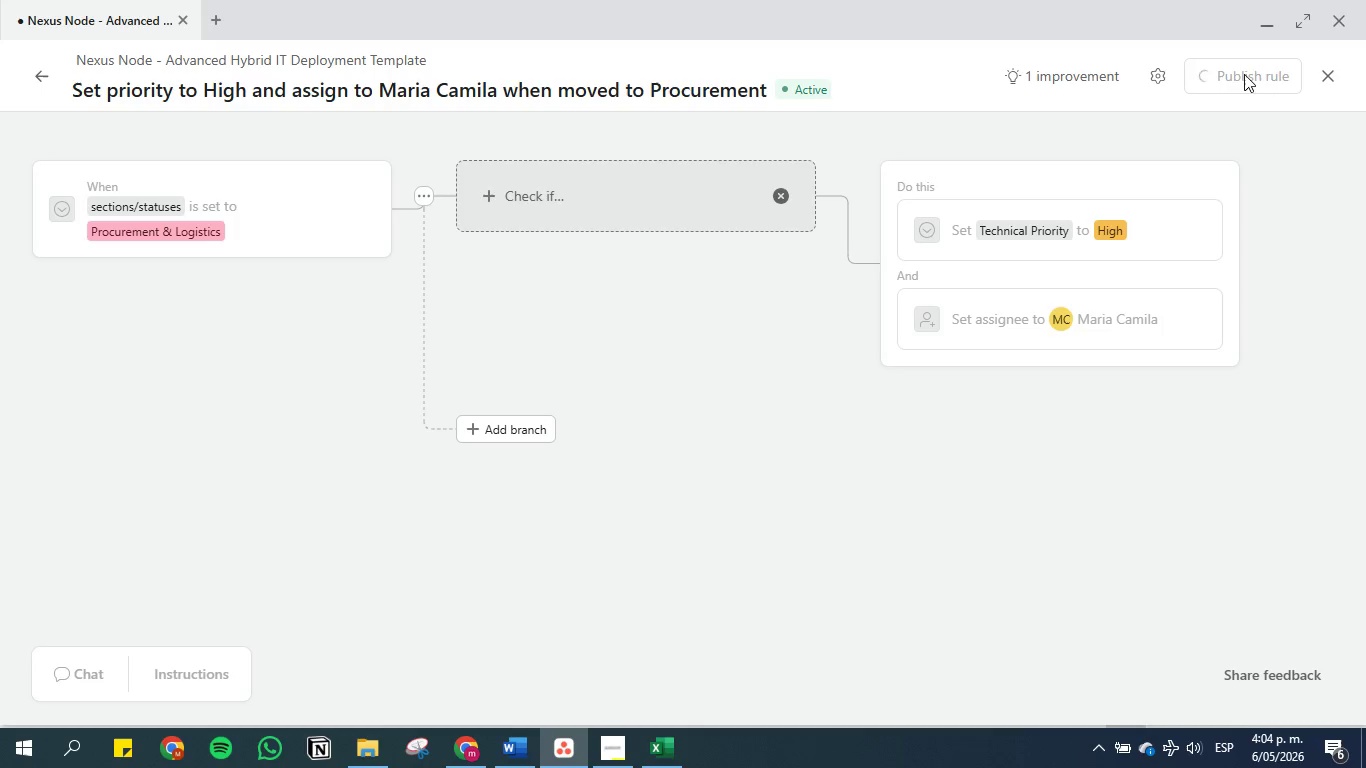 
left_click([923, 211])
 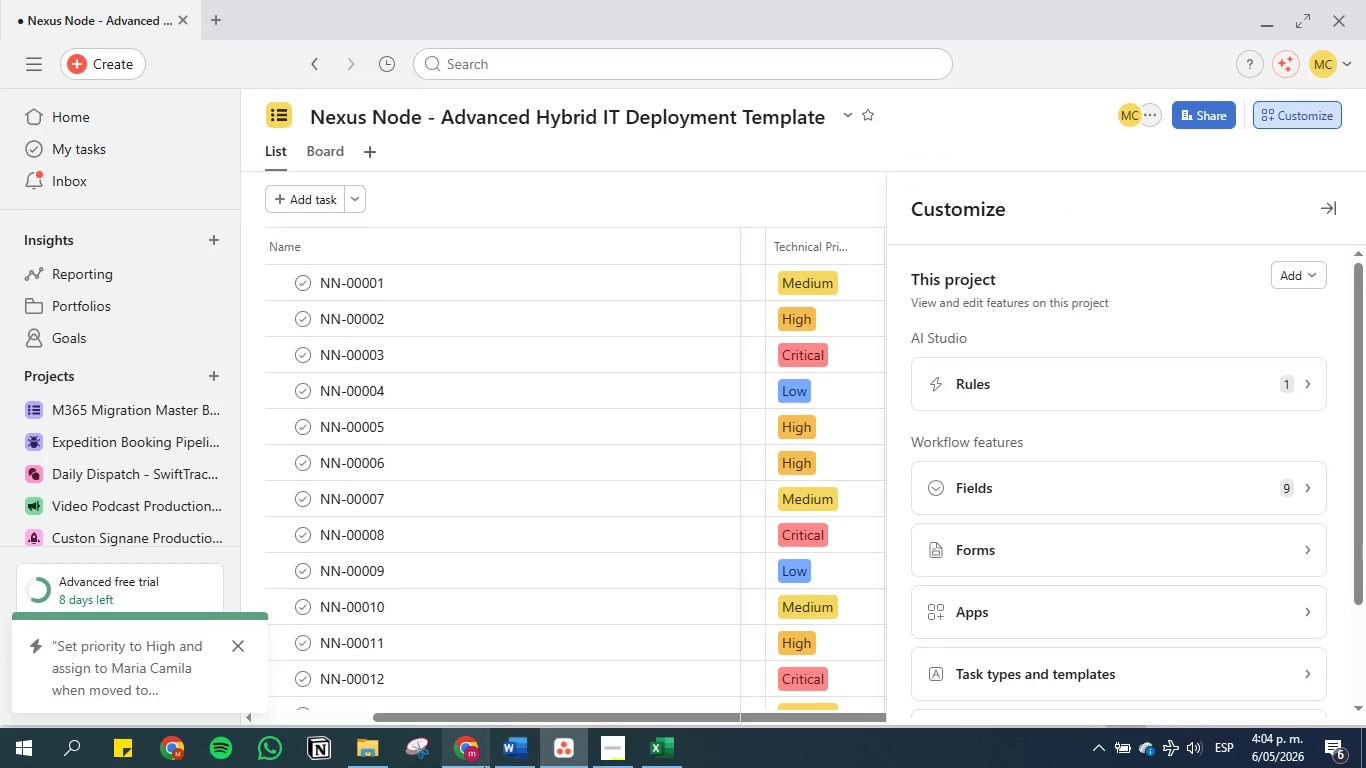 
left_click([516, 756])
 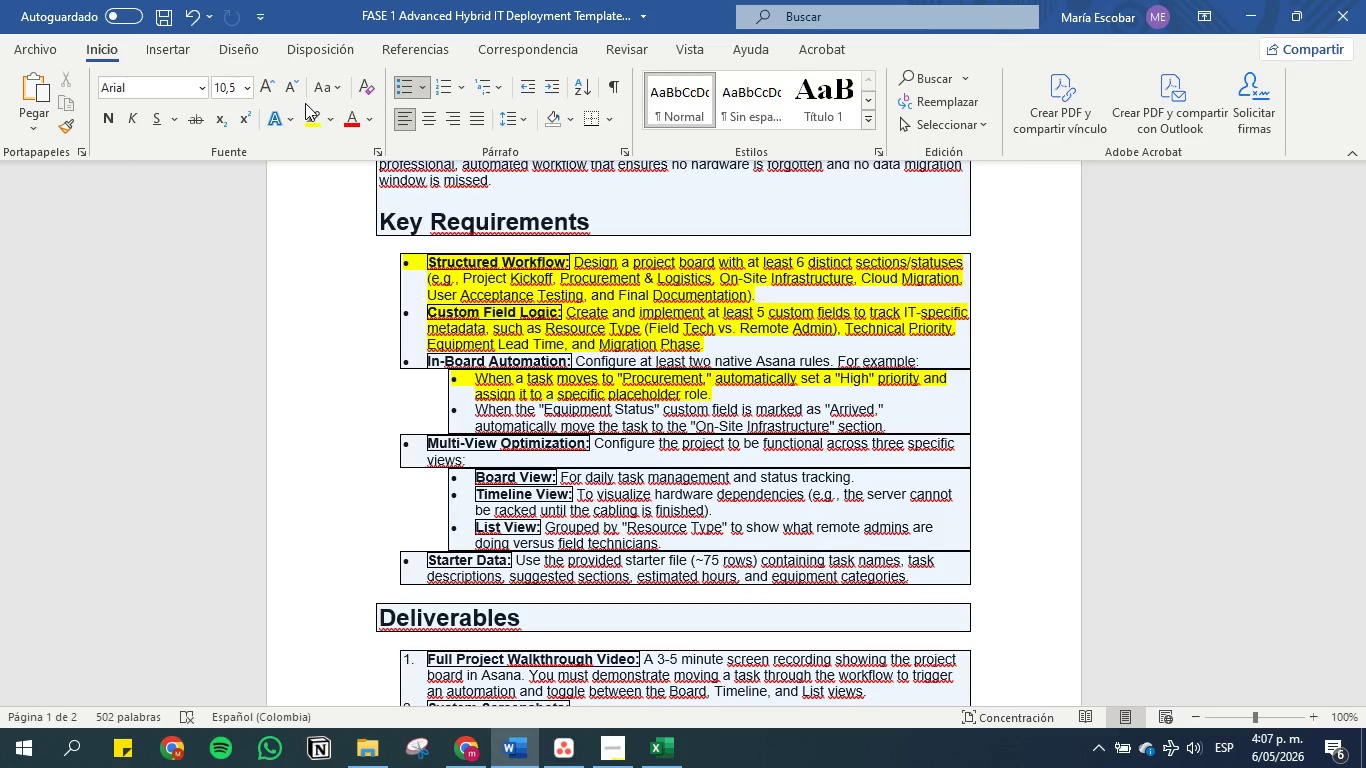 
wait(197.05)
 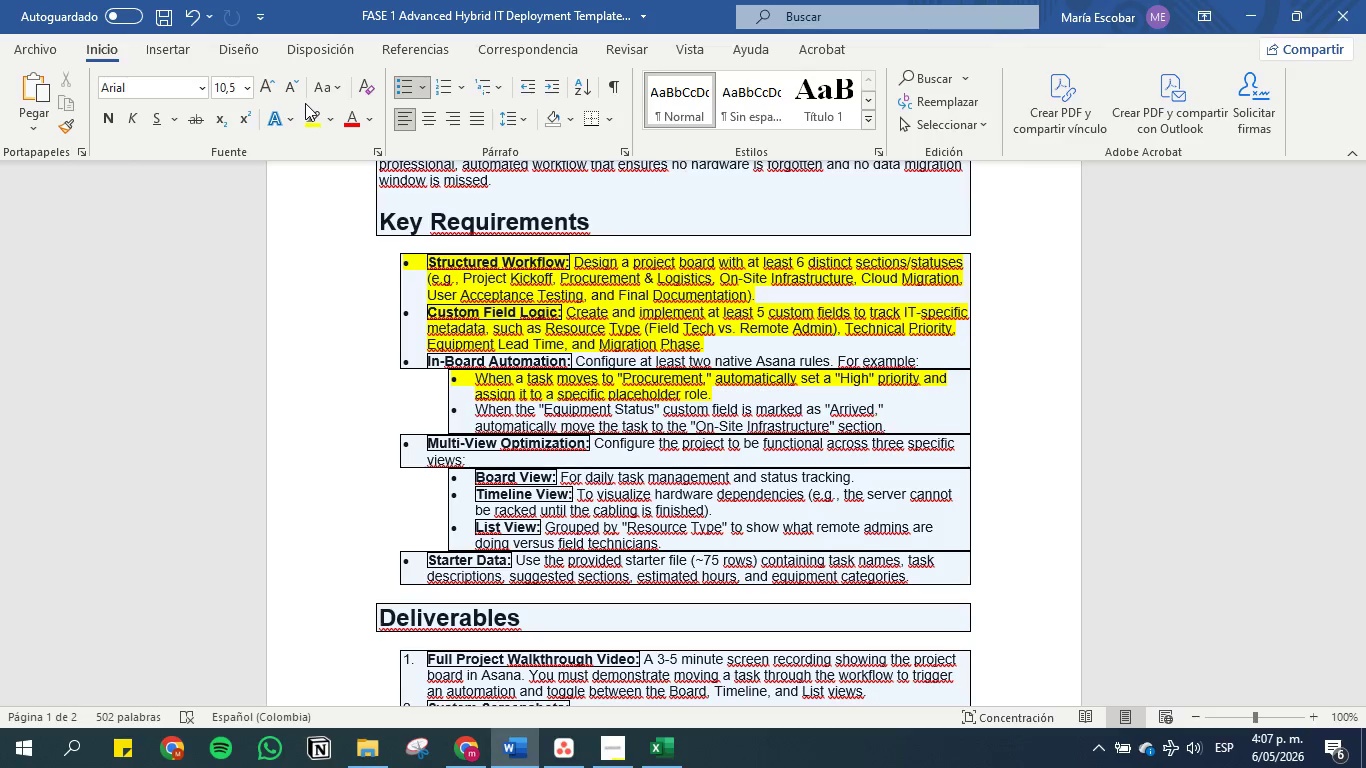 
left_click_drag(start_coordinate=[470, 406], to_coordinate=[922, 421])
 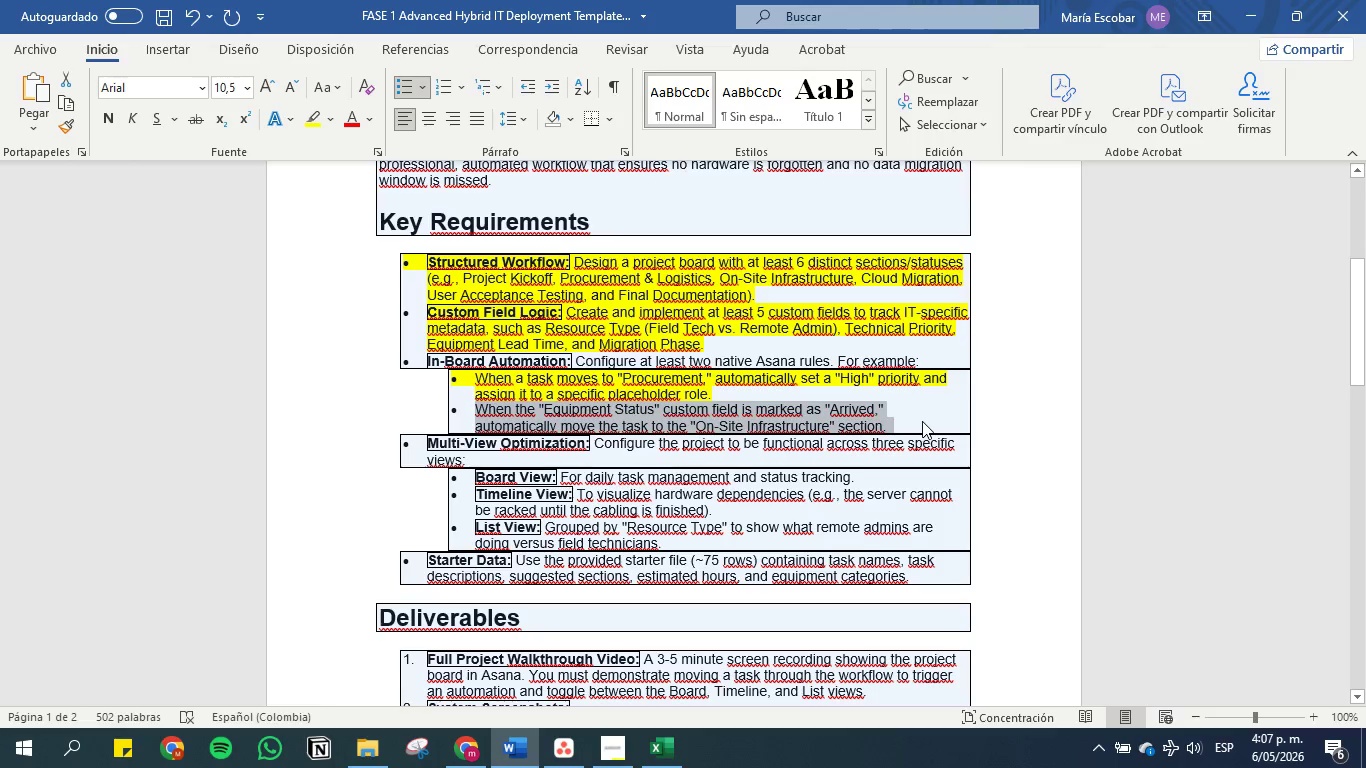 
key(Control+C)
 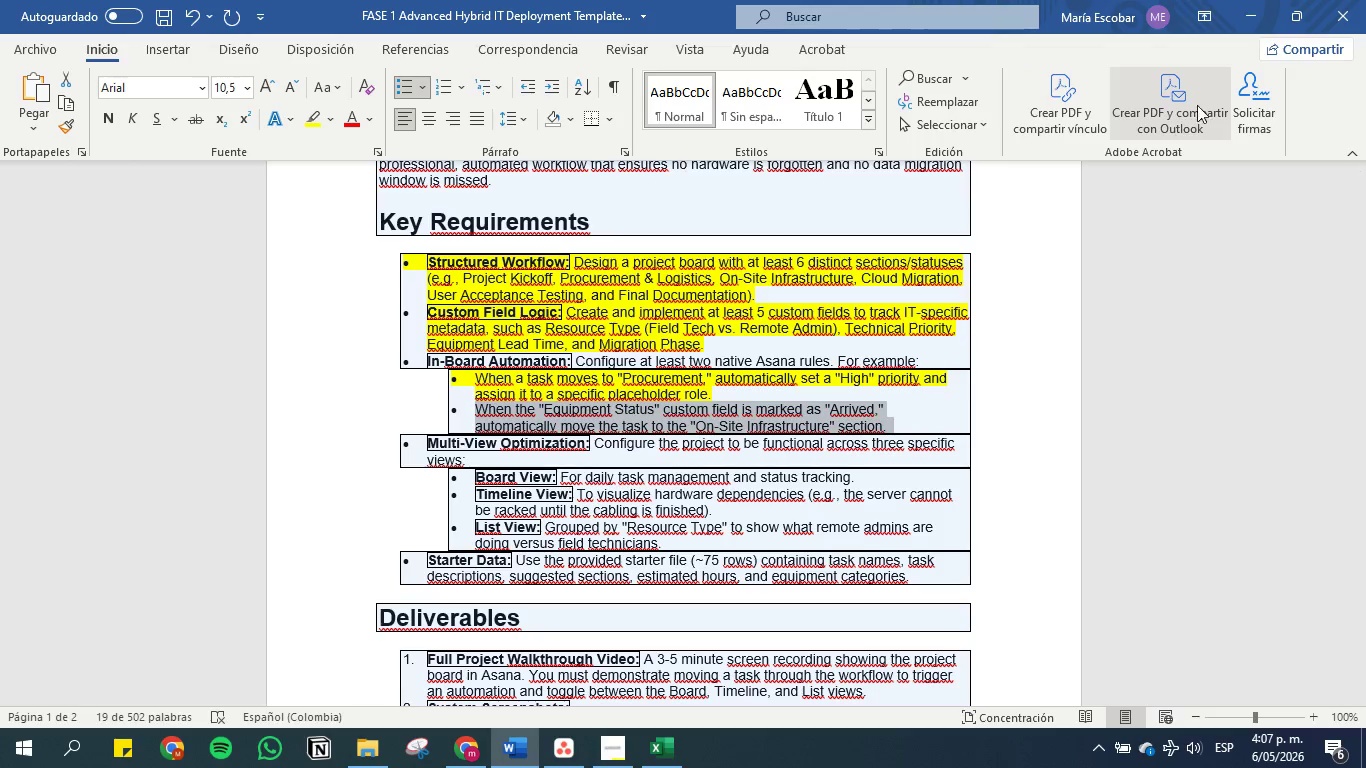 
left_click([1240, 6])
 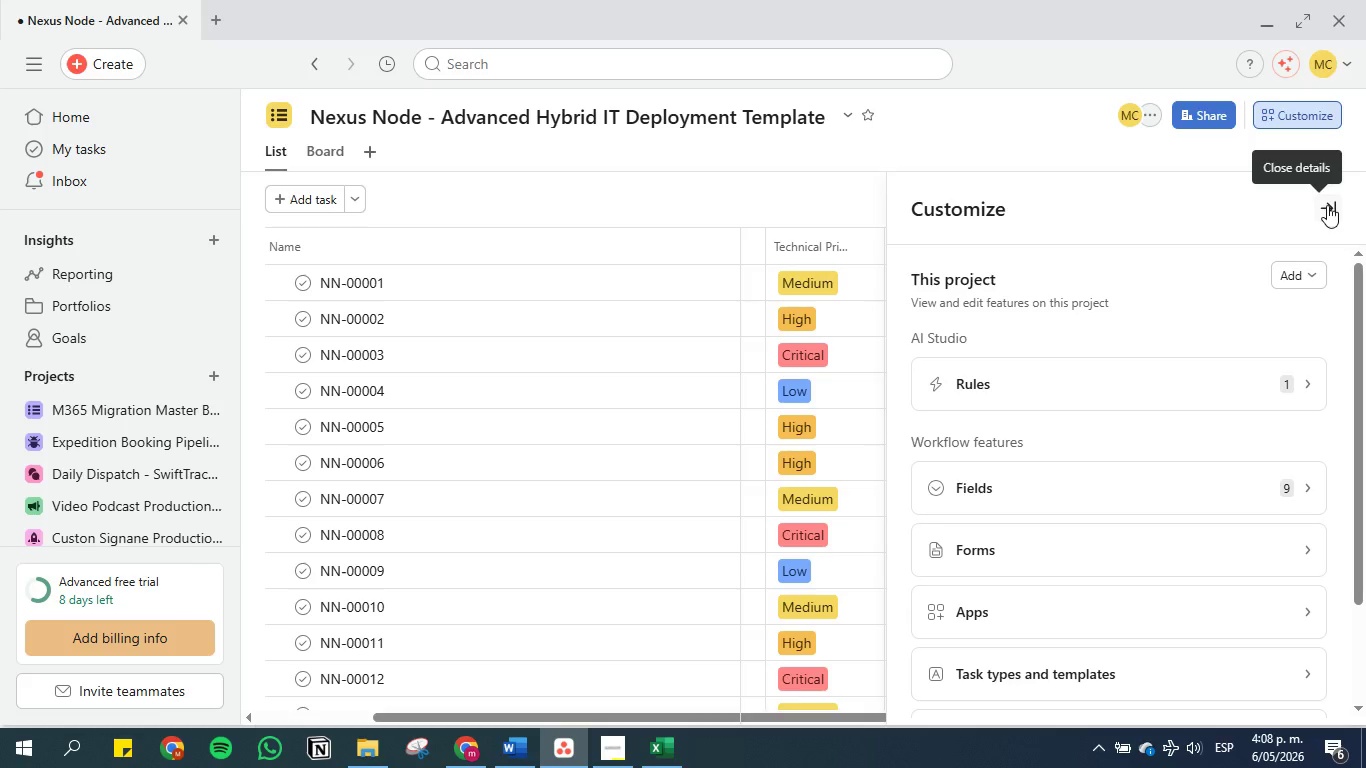 
left_click([1241, 390])
 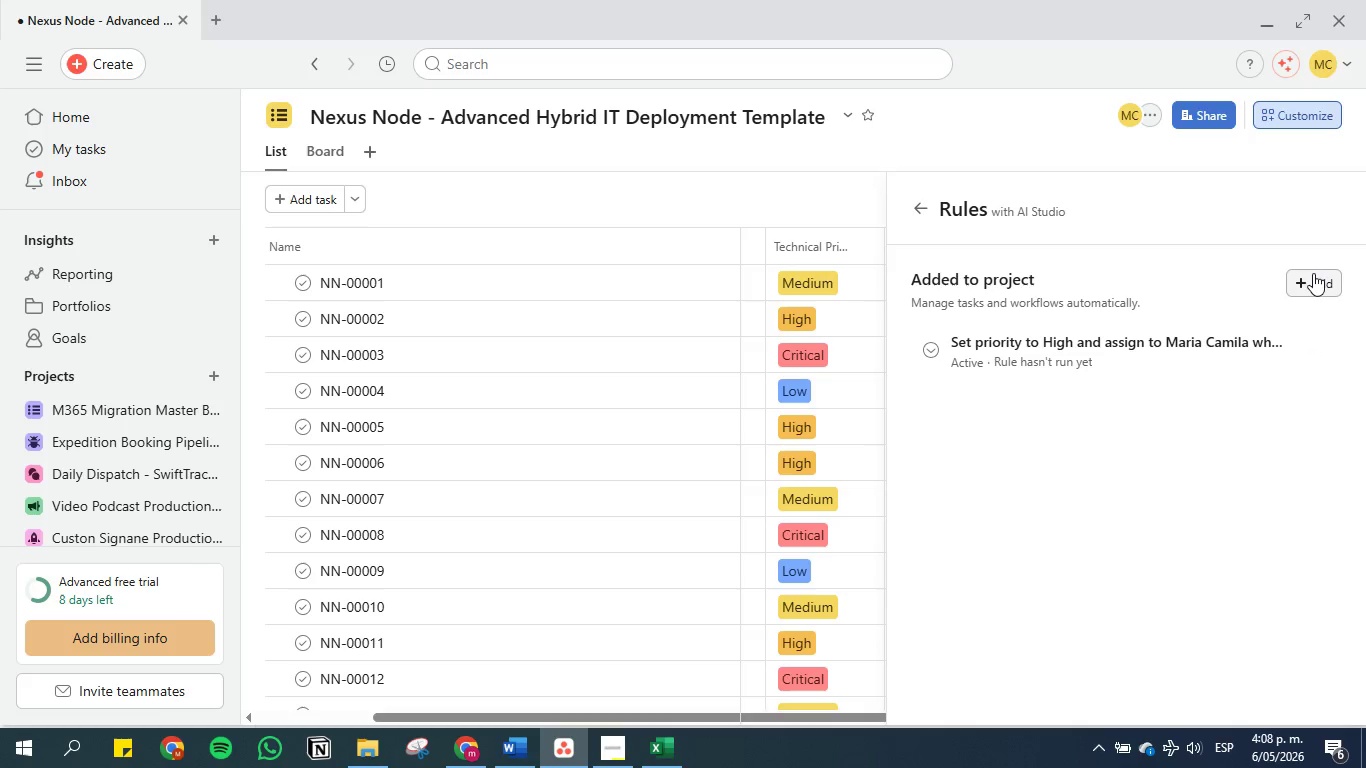 
left_click([1313, 277])
 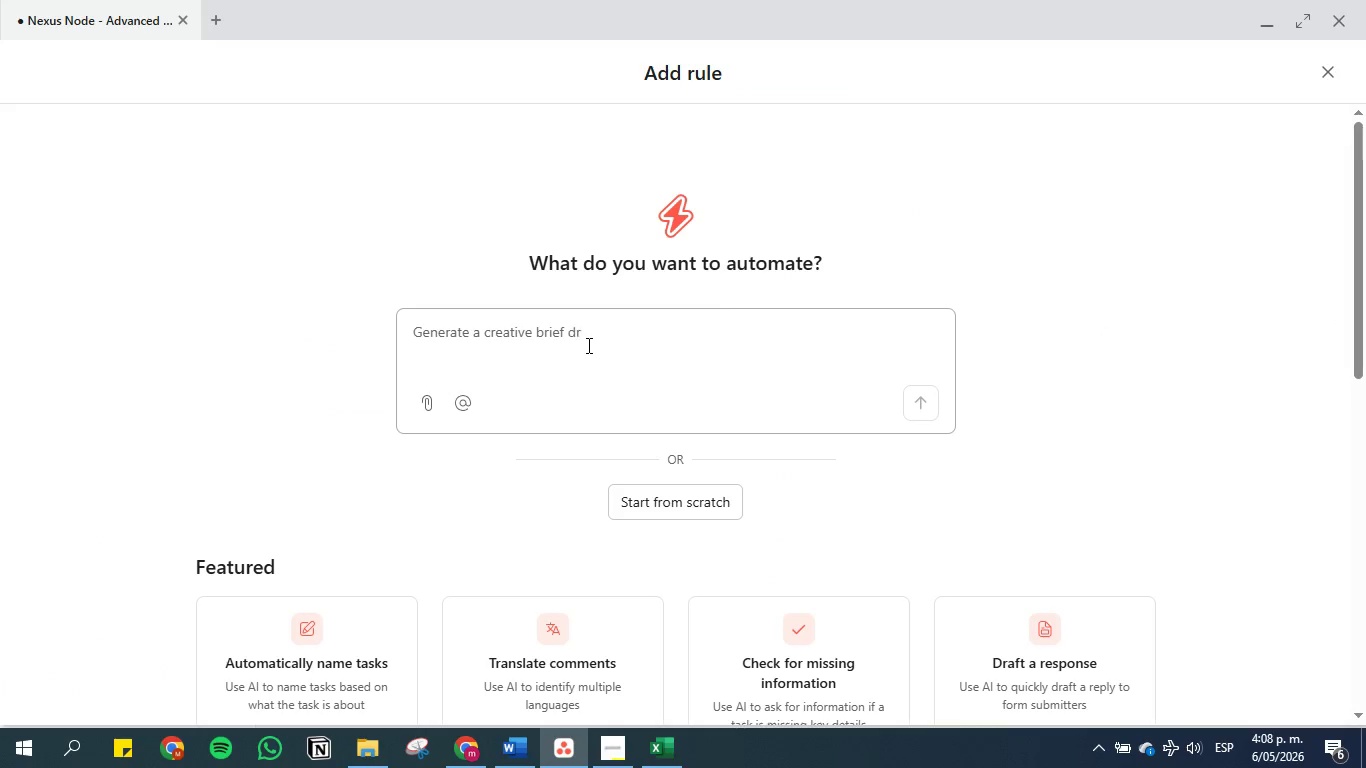 
double_click([587, 344])
 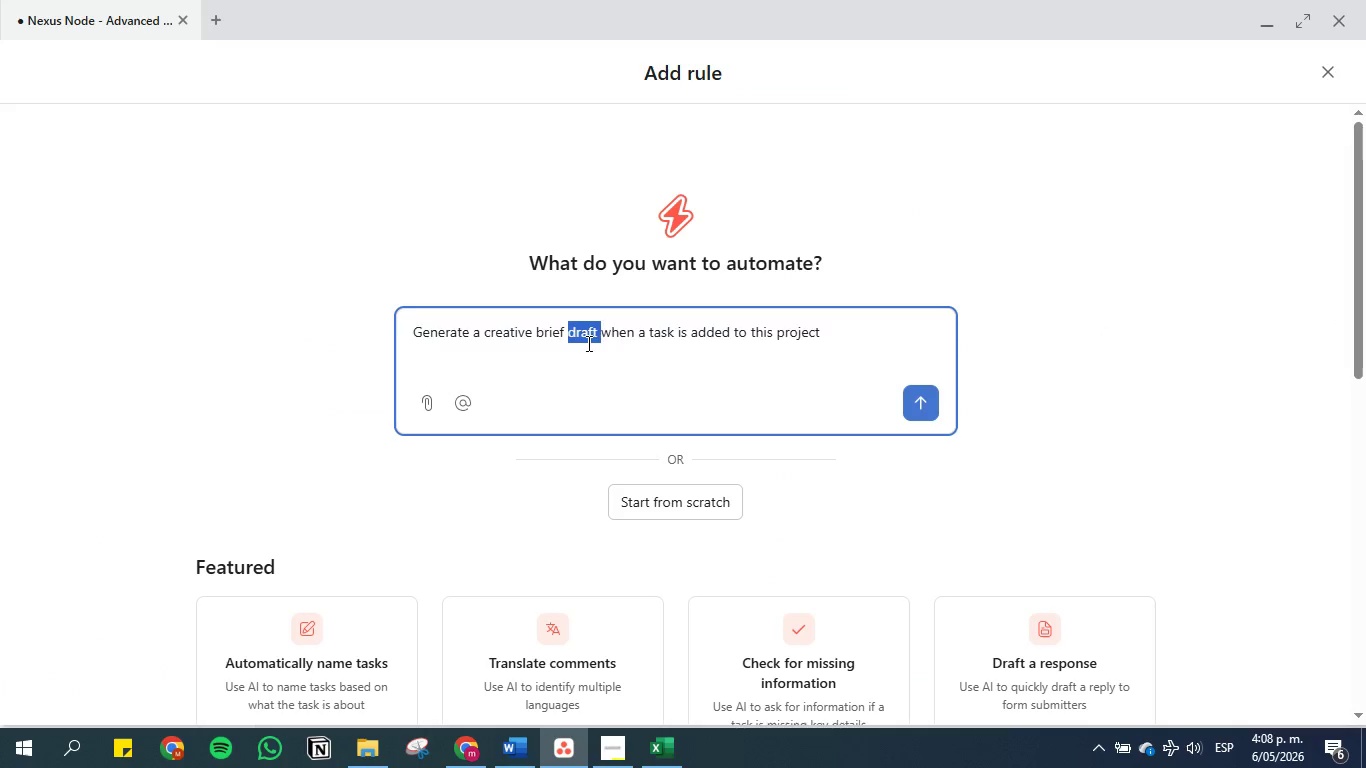 
triple_click([587, 343])
 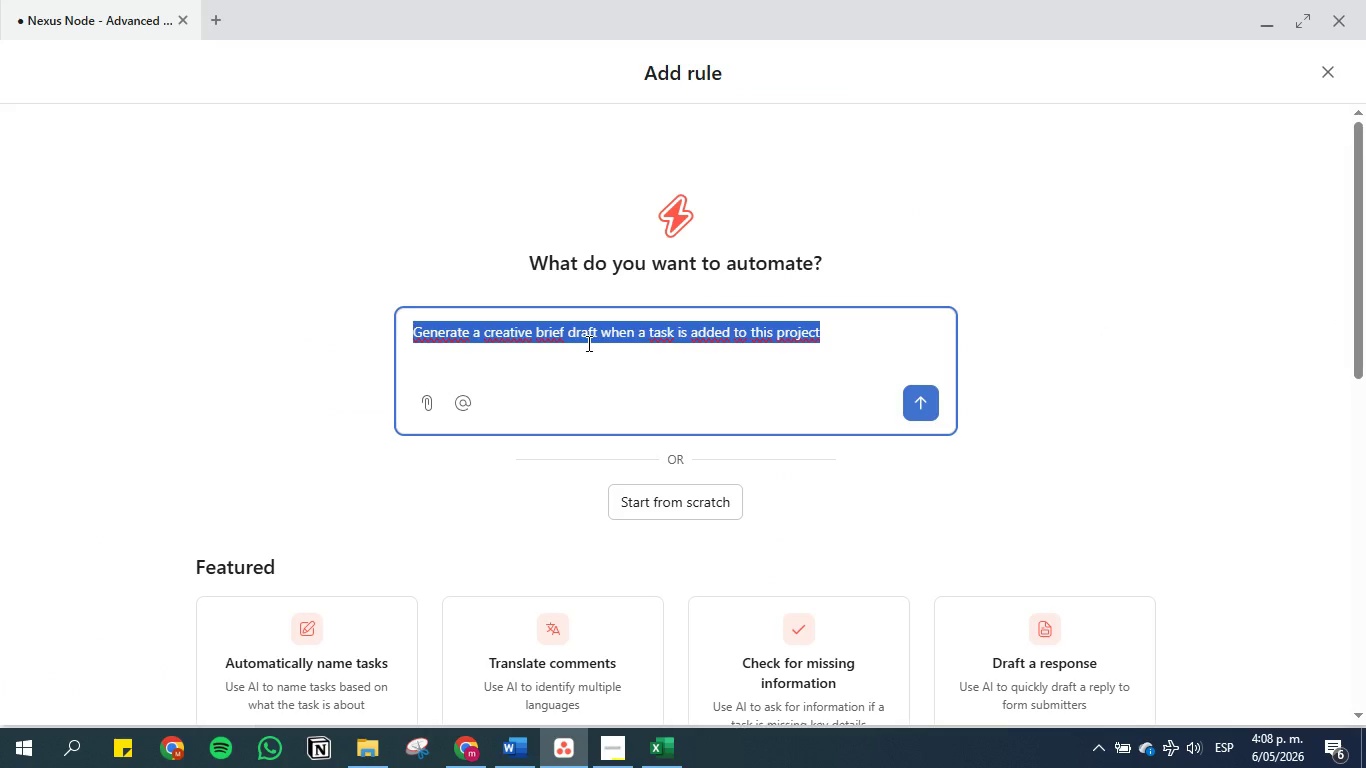 
key(Backspace)
 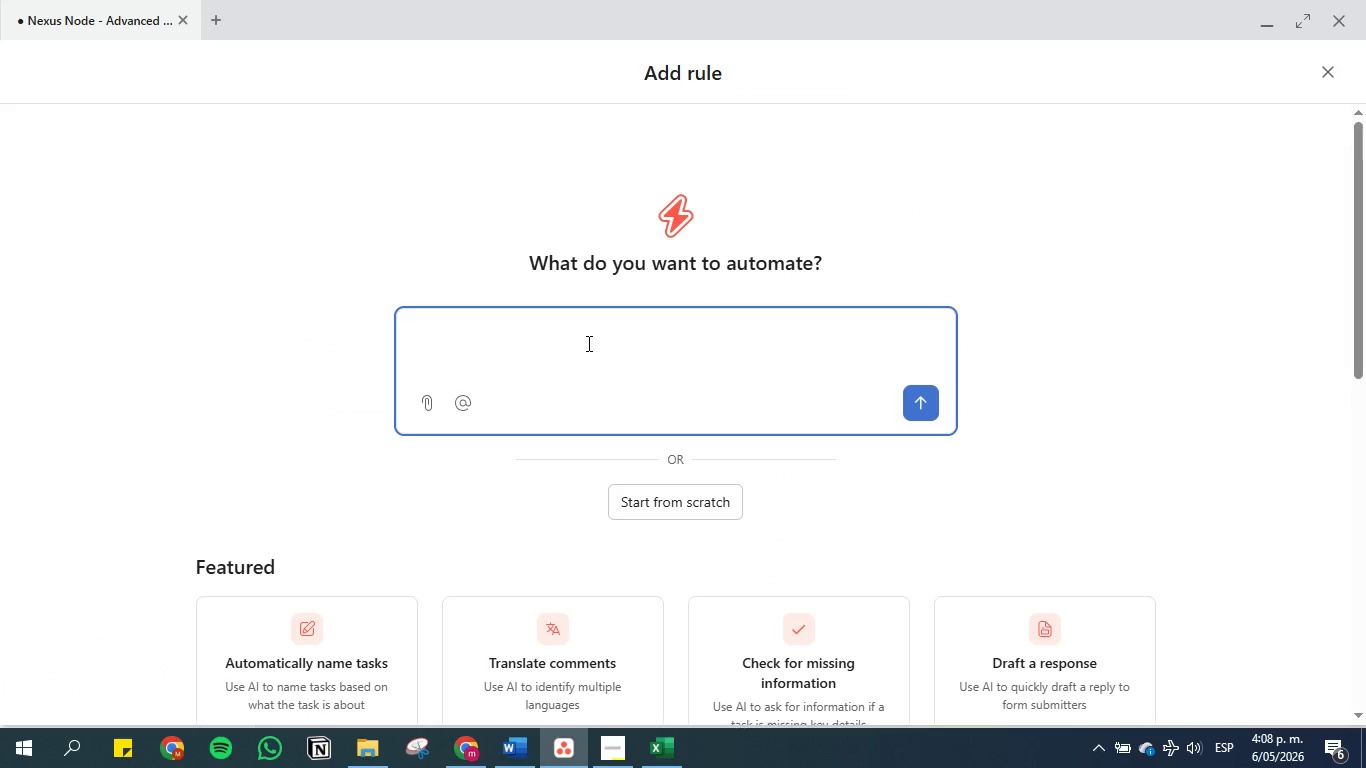 
key(Control+V)
 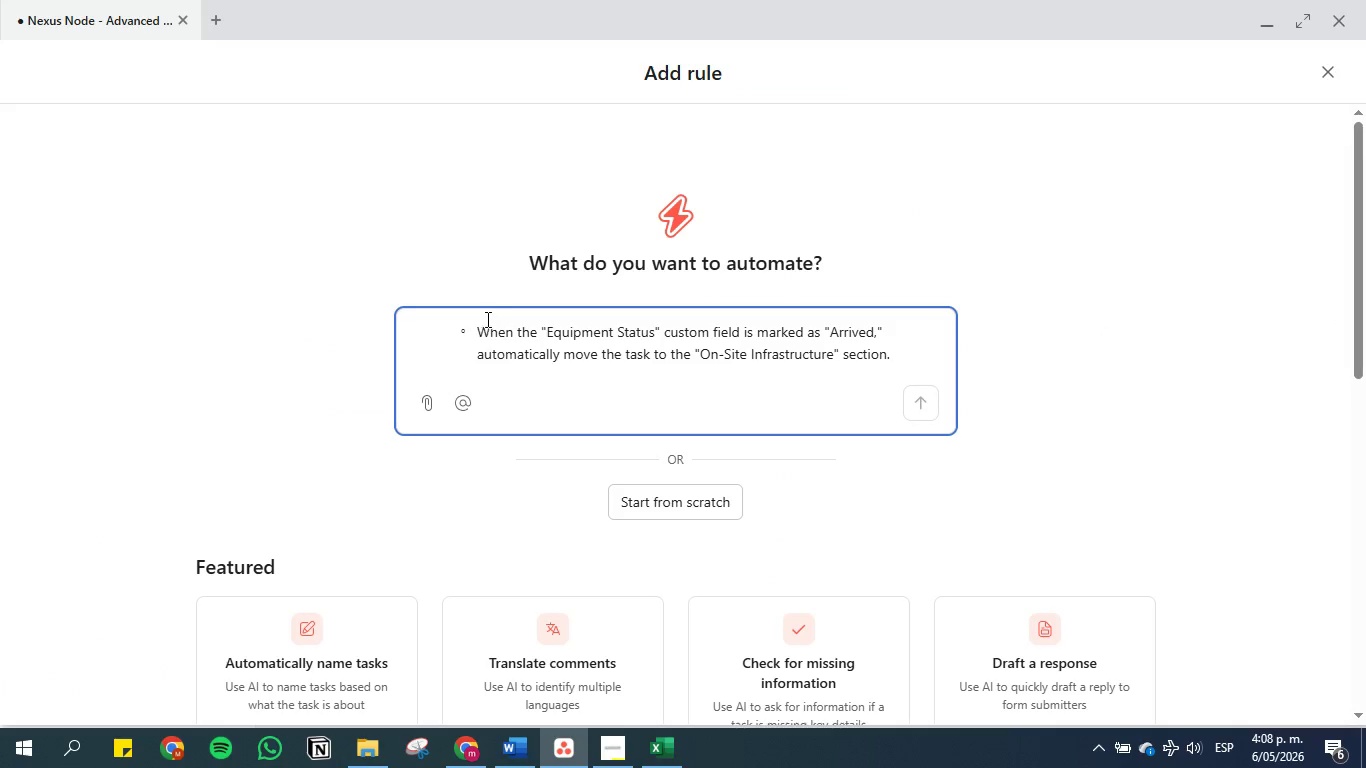 
left_click([471, 326])
 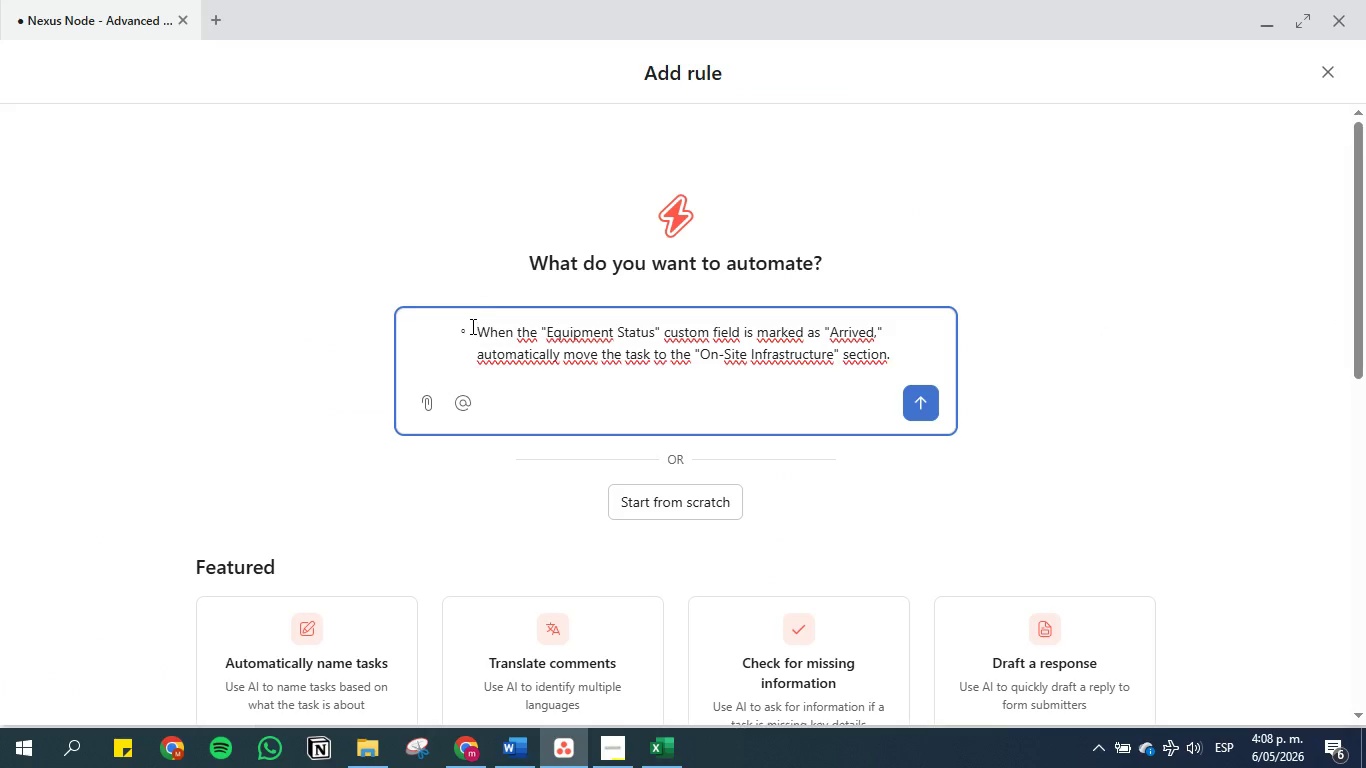 
key(Backspace)
 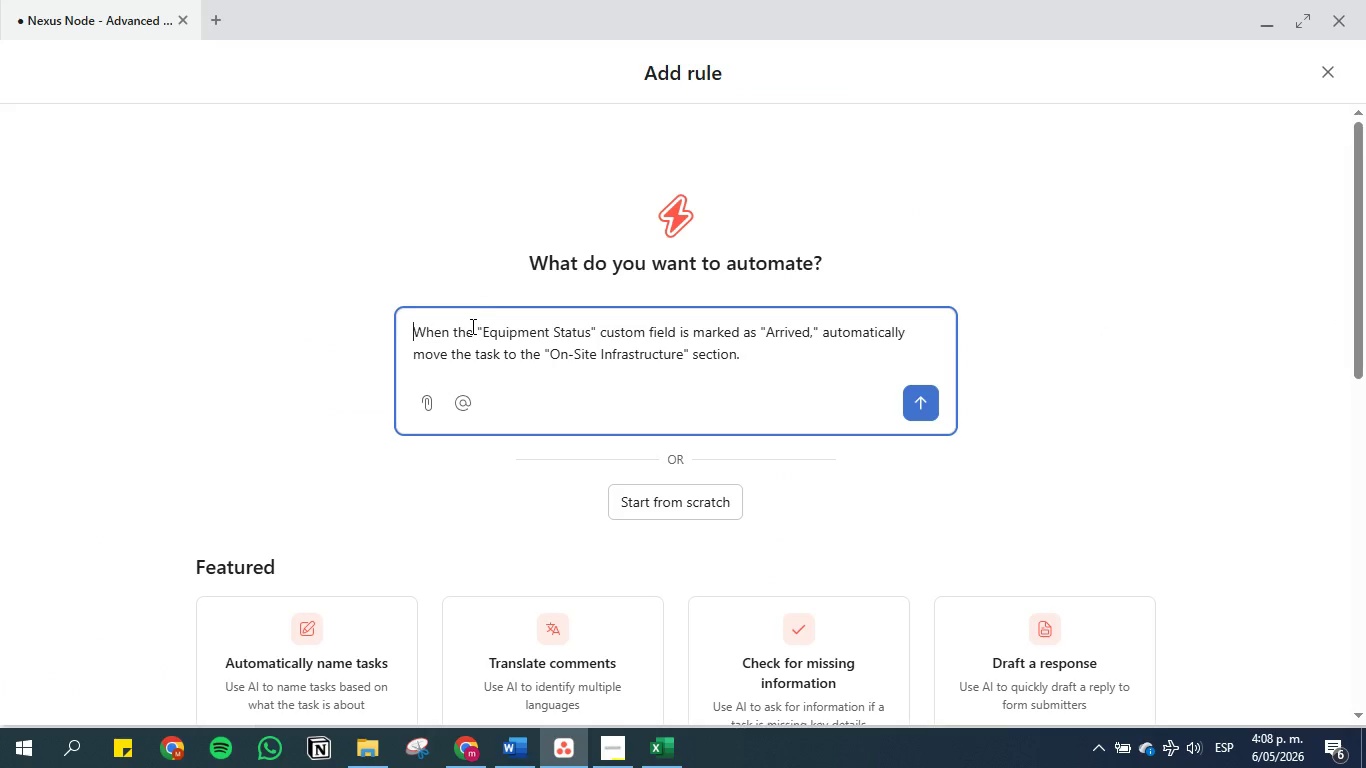 
key(Backspace)
 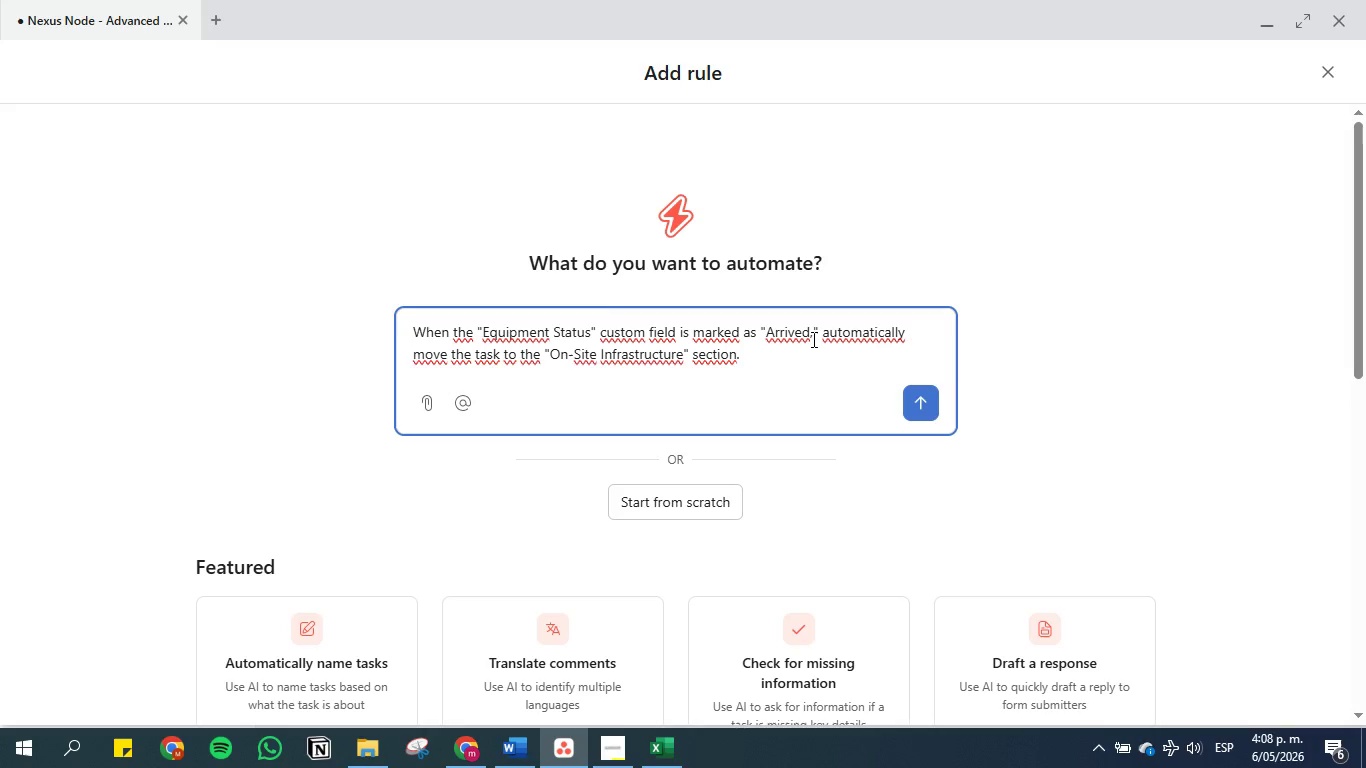 
left_click([934, 412])
 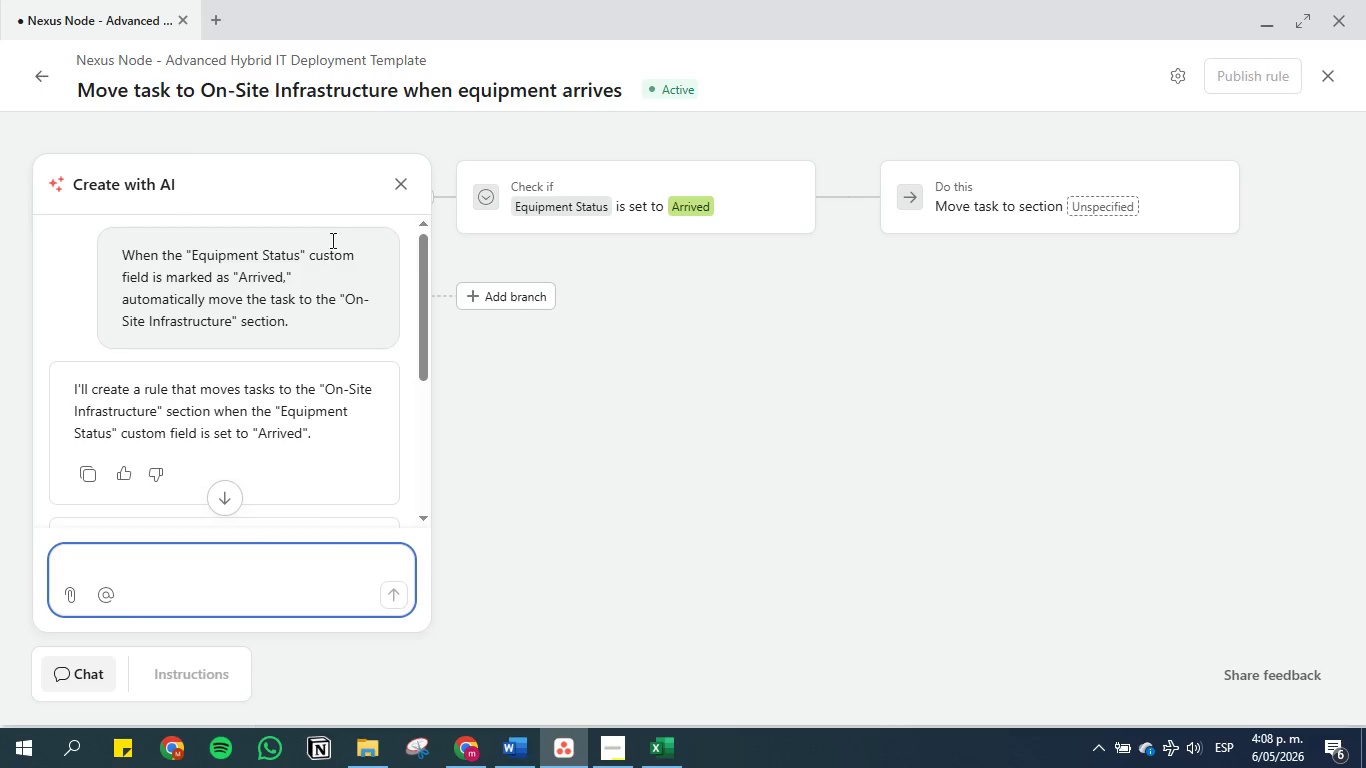 
wait(47.75)
 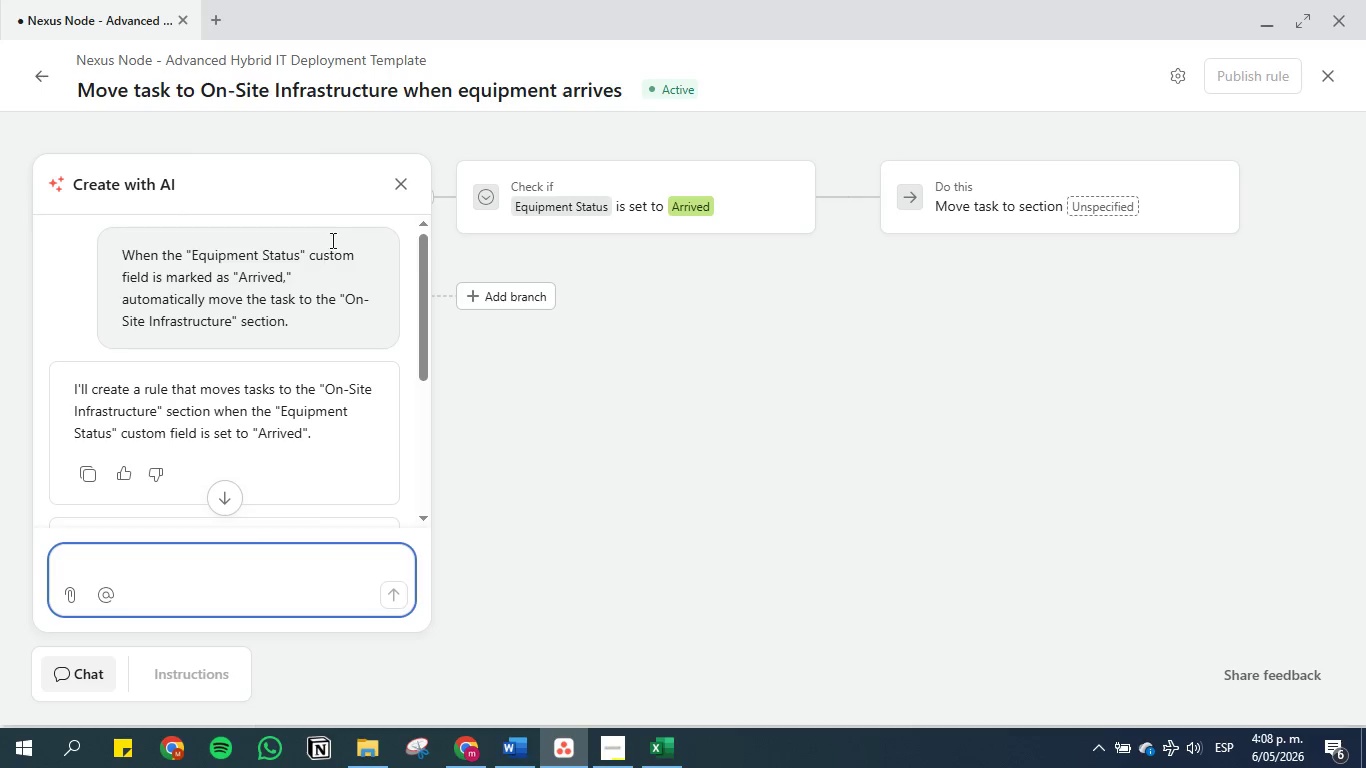 
left_click([509, 756])
 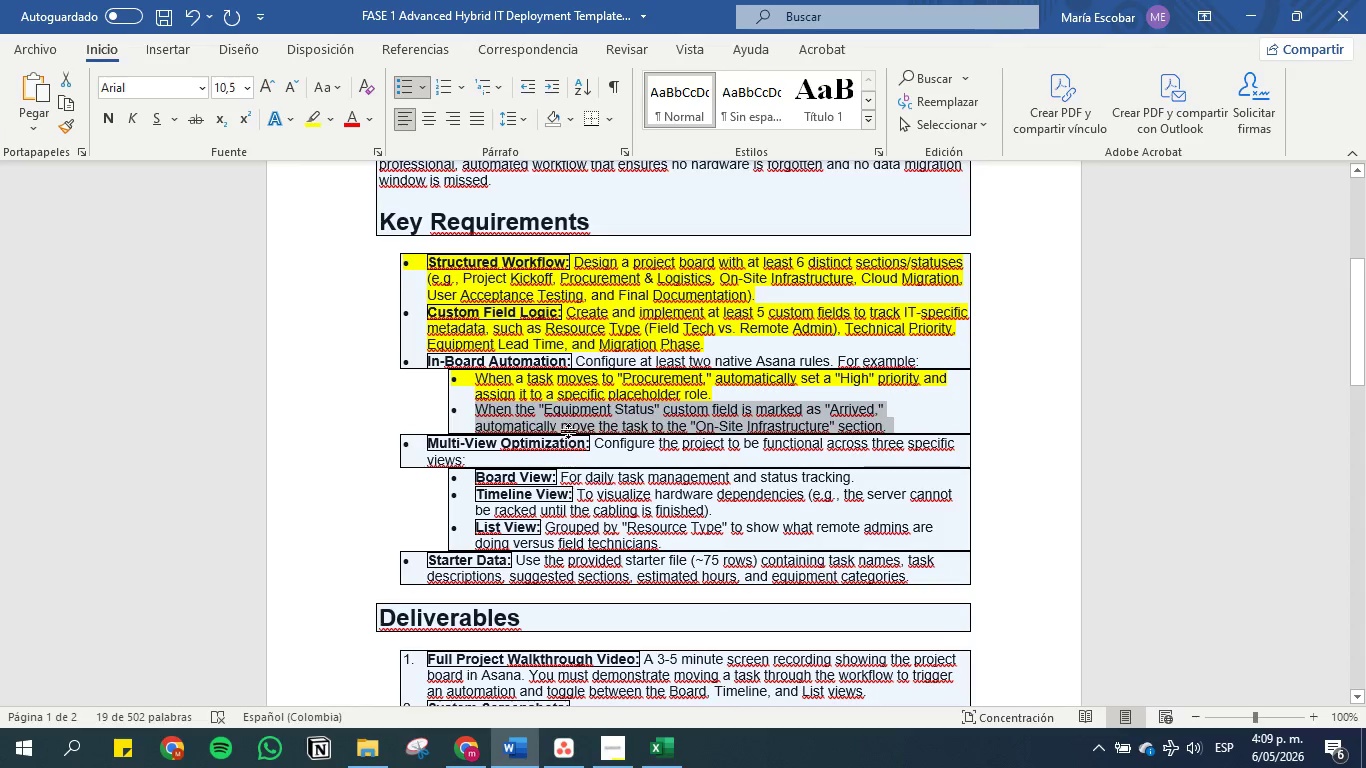 
left_click([572, 398])
 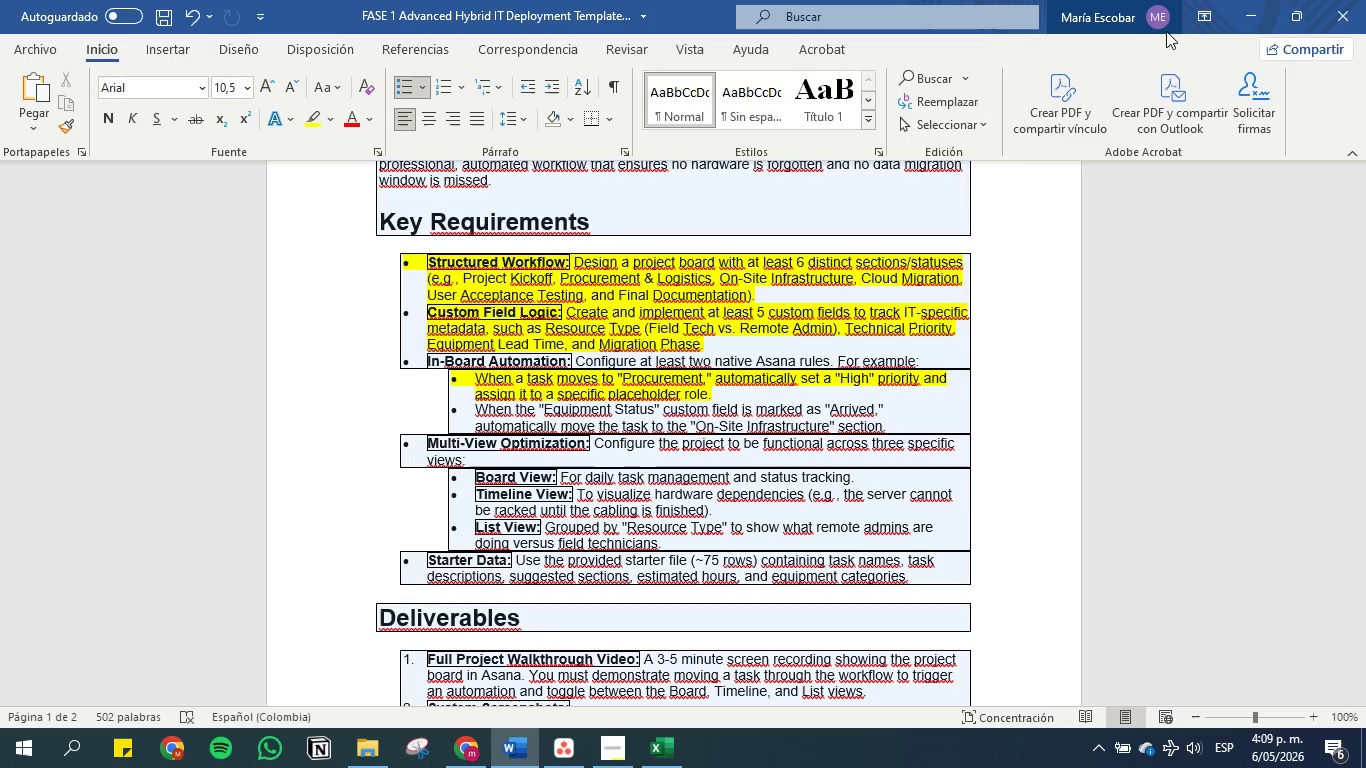 
wait(5.75)
 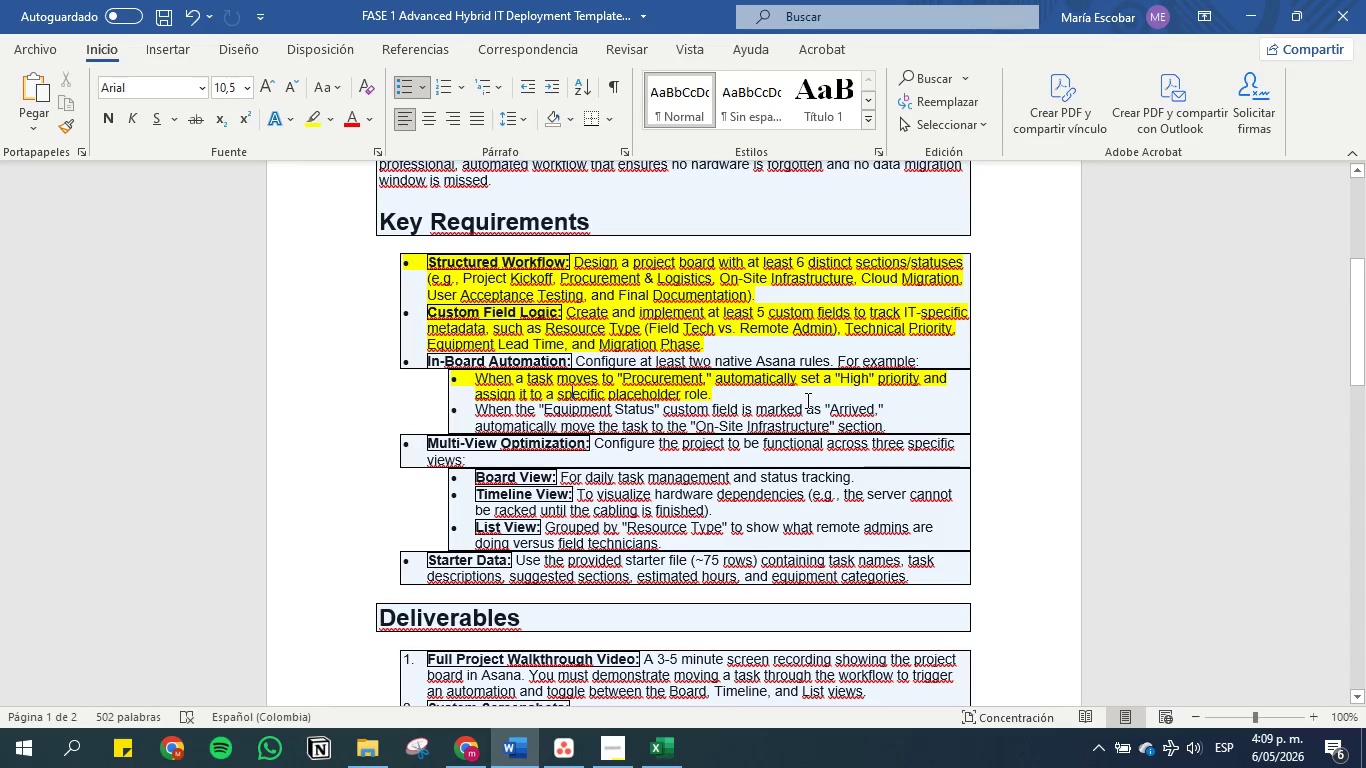 
left_click([652, 753])
 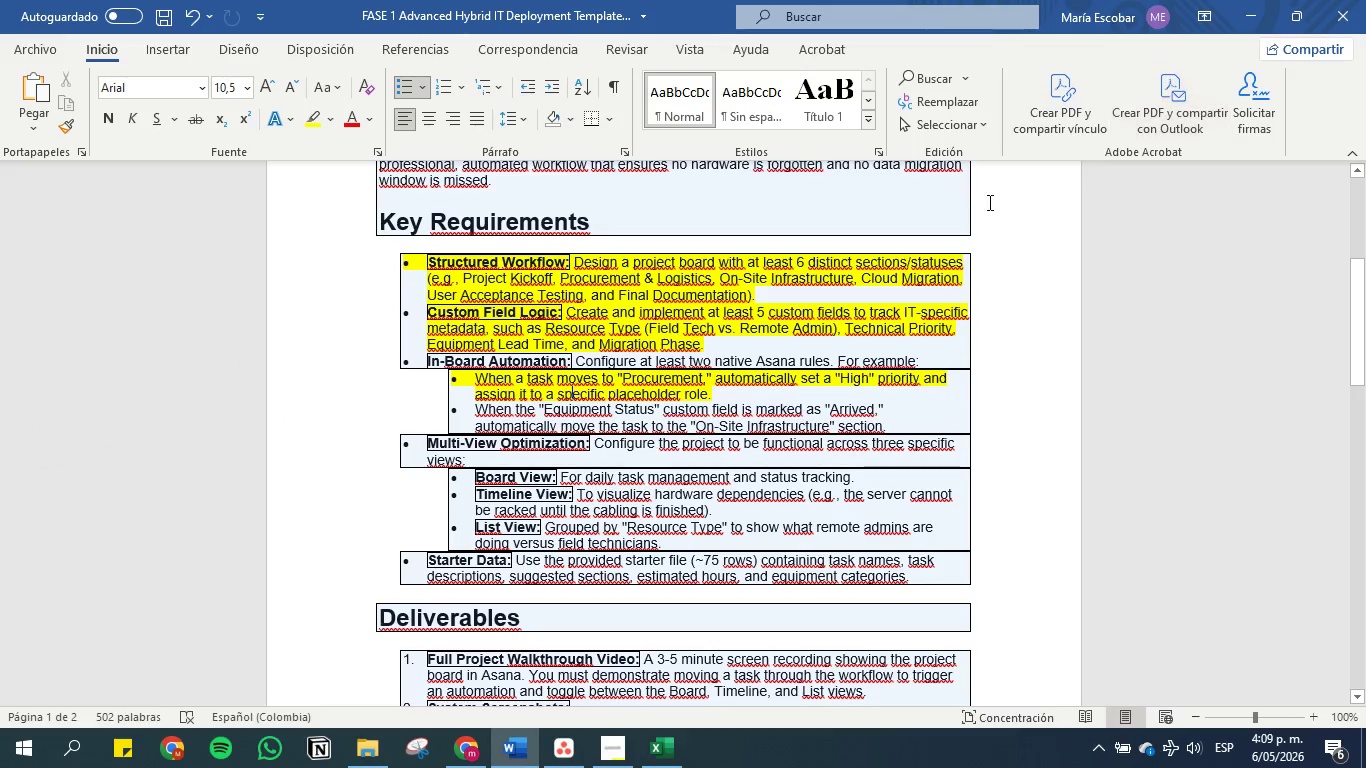 
wait(5.5)
 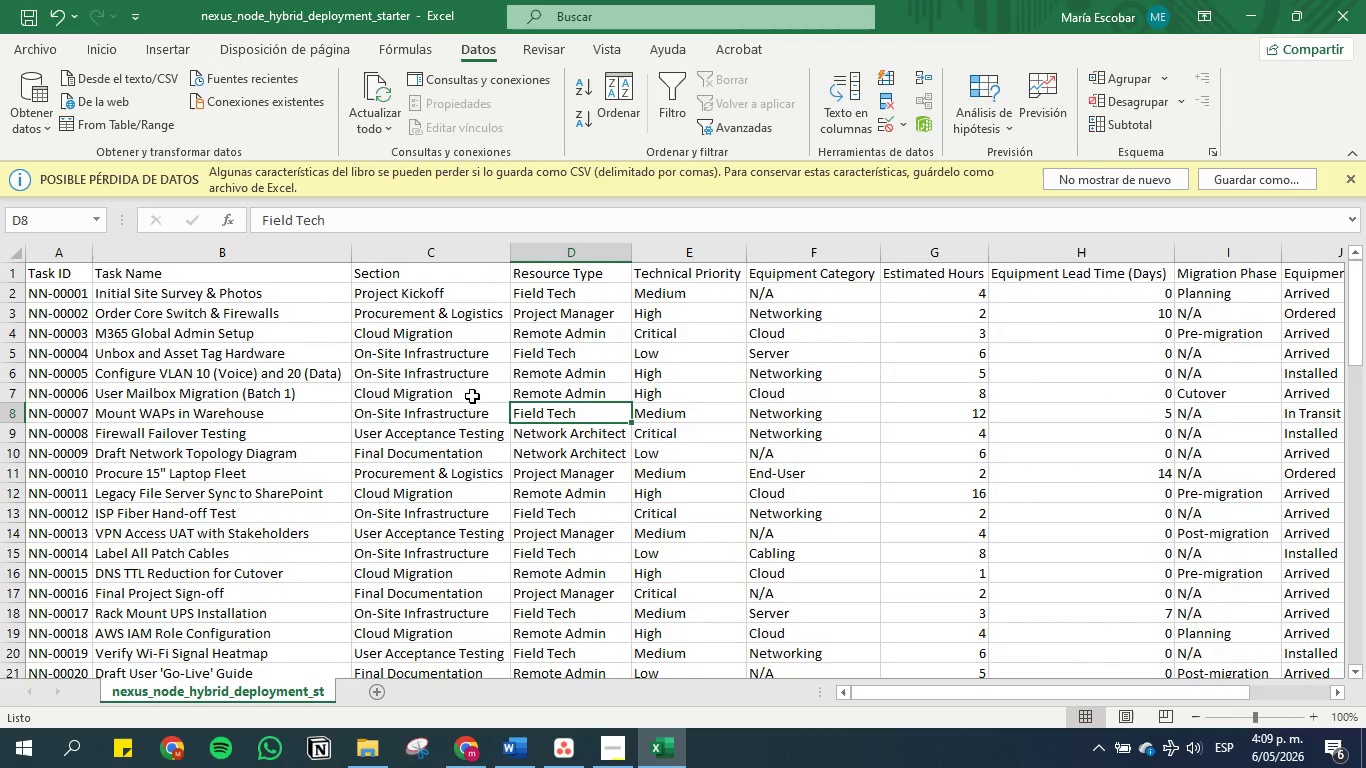 
left_click([564, 752])
 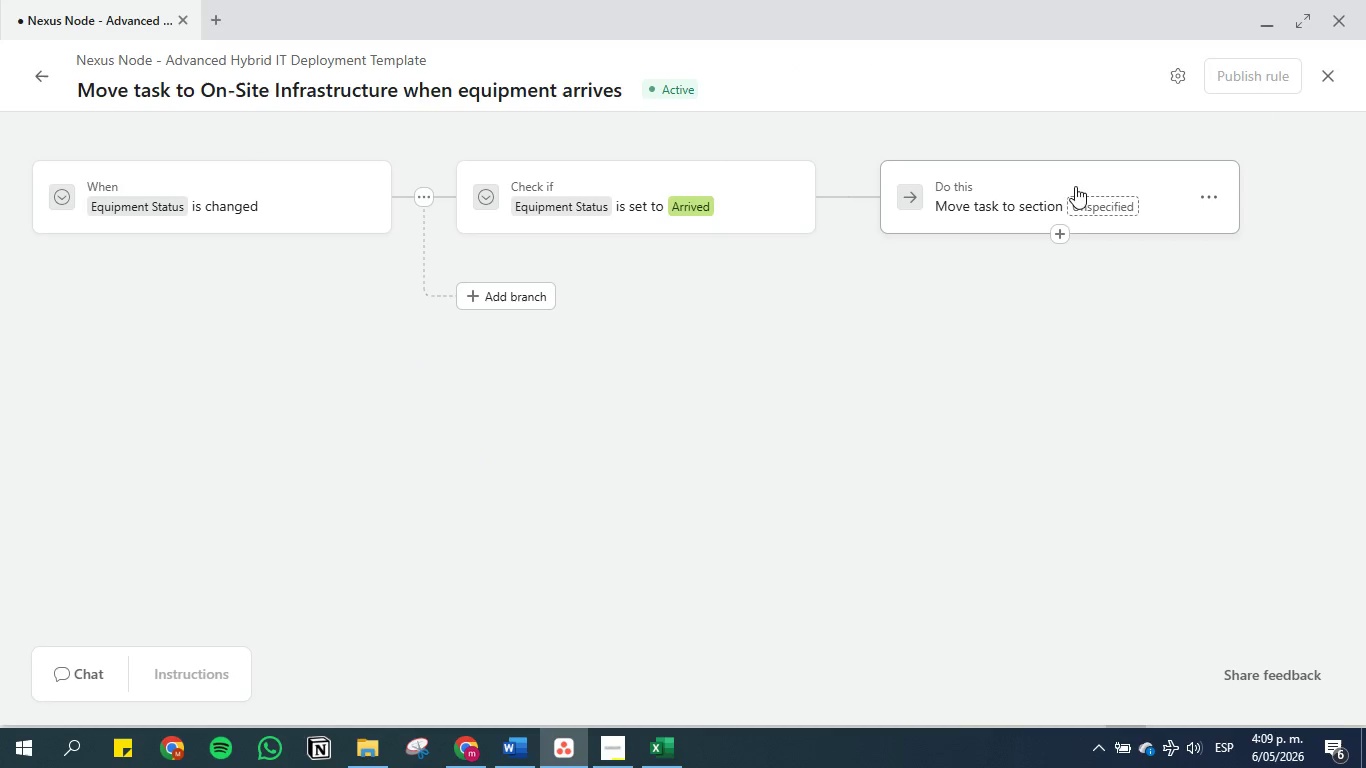 
left_click([1071, 201])
 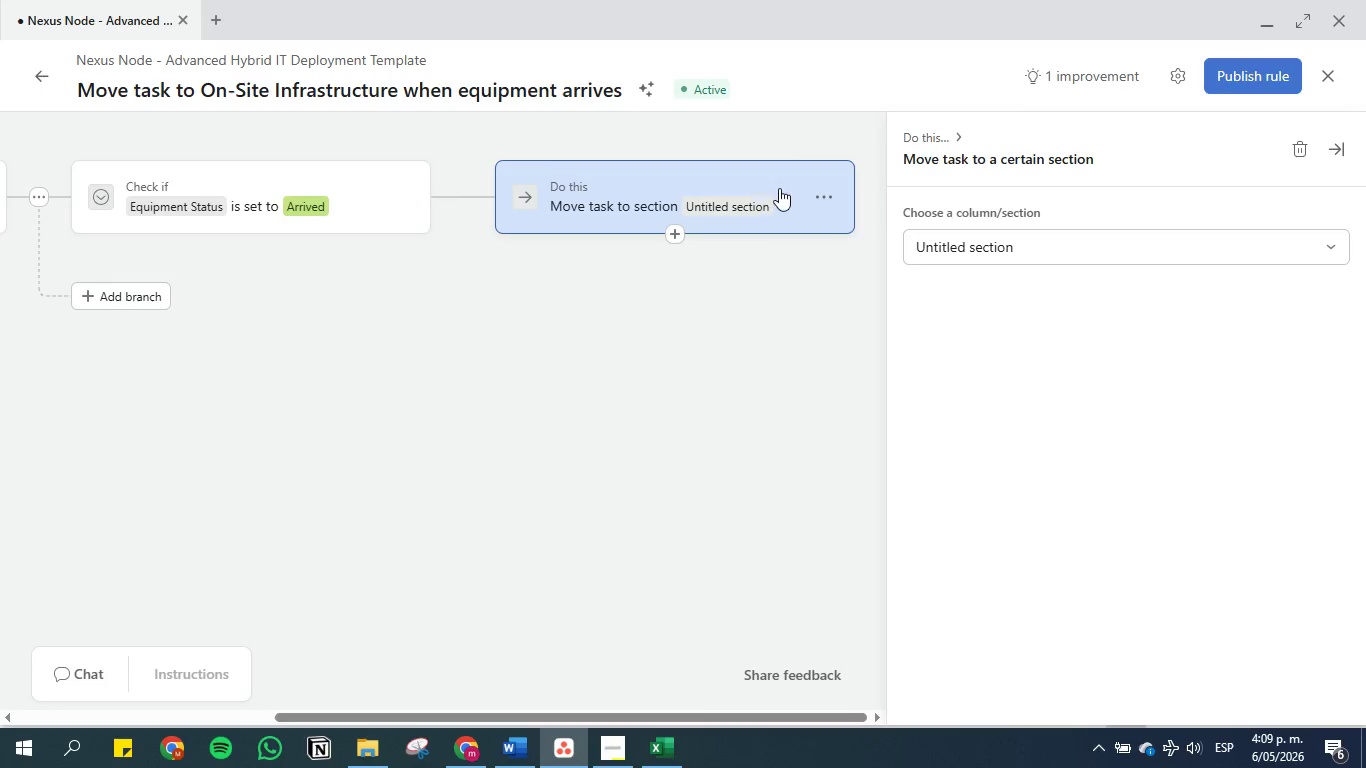 
left_click([803, 194])
 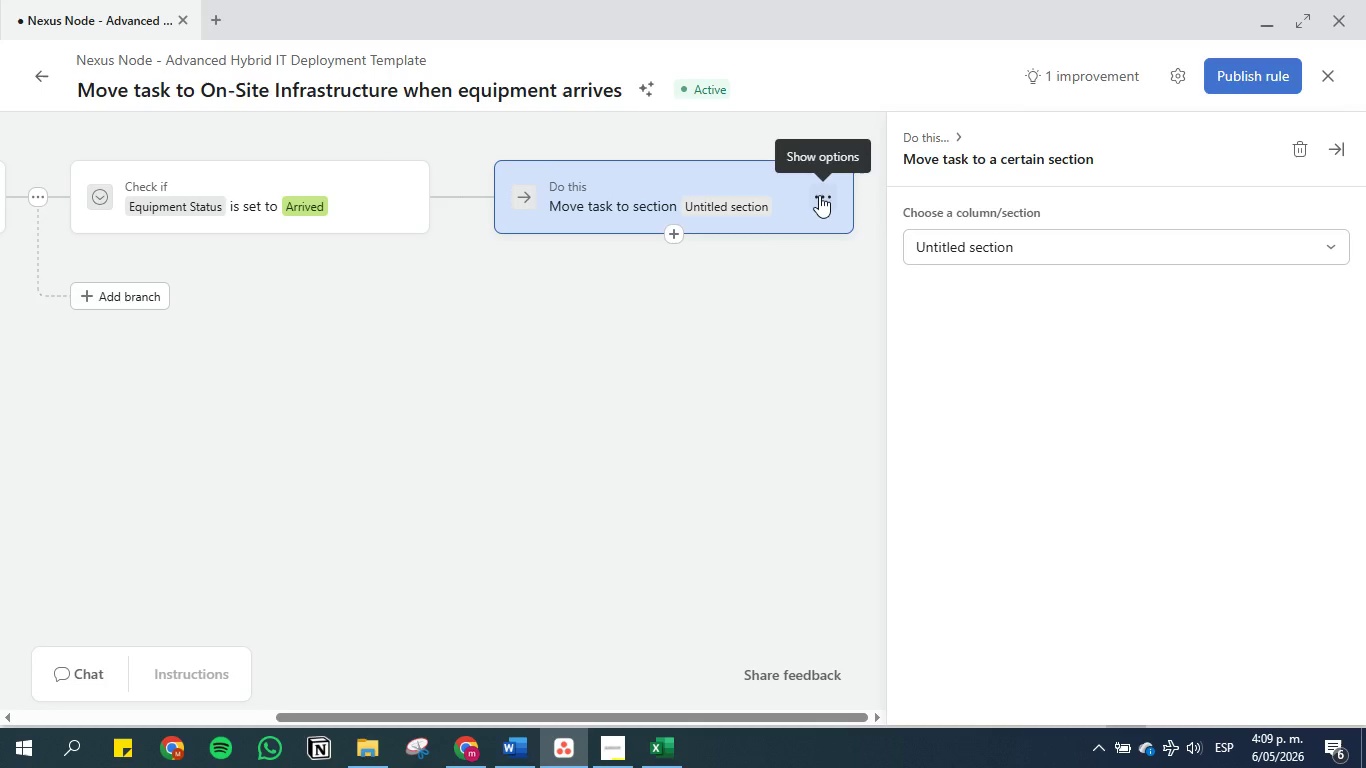 
left_click([819, 195])
 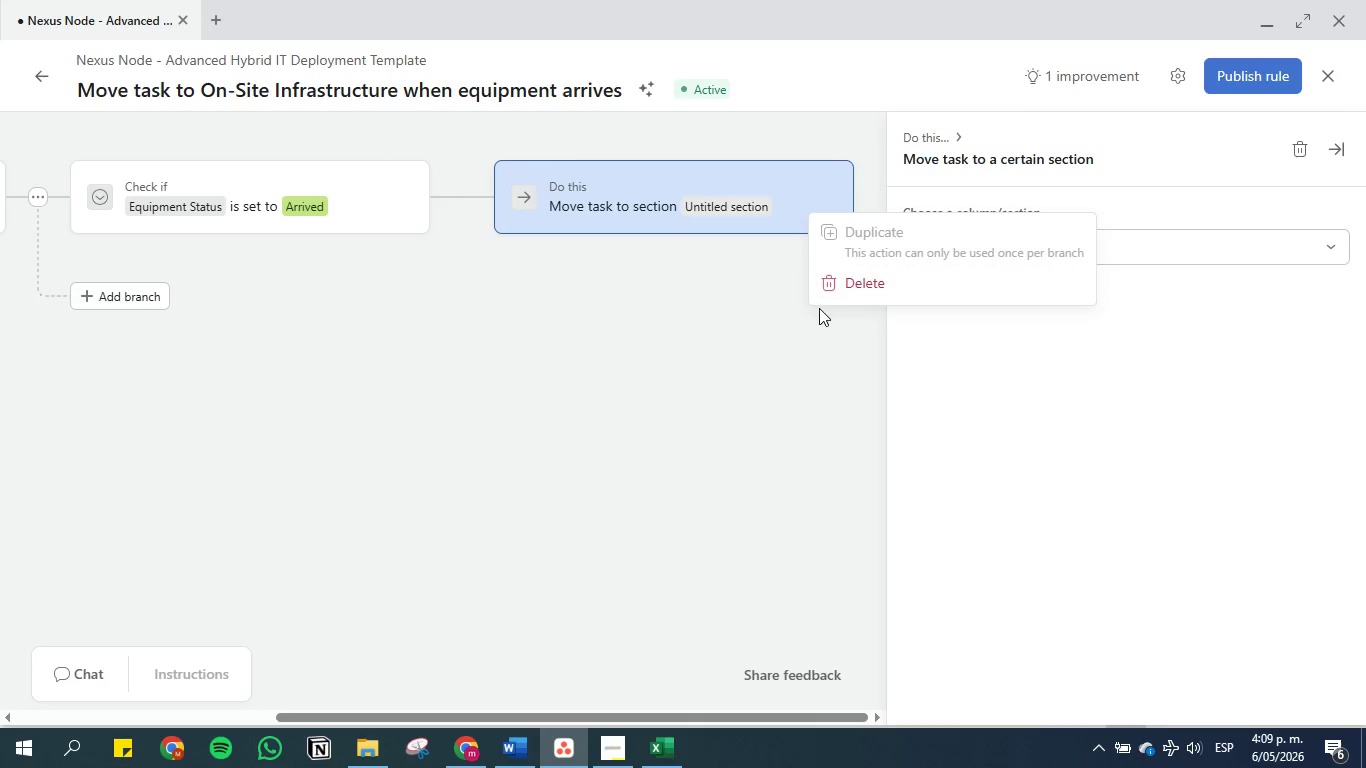 
left_click([812, 335])
 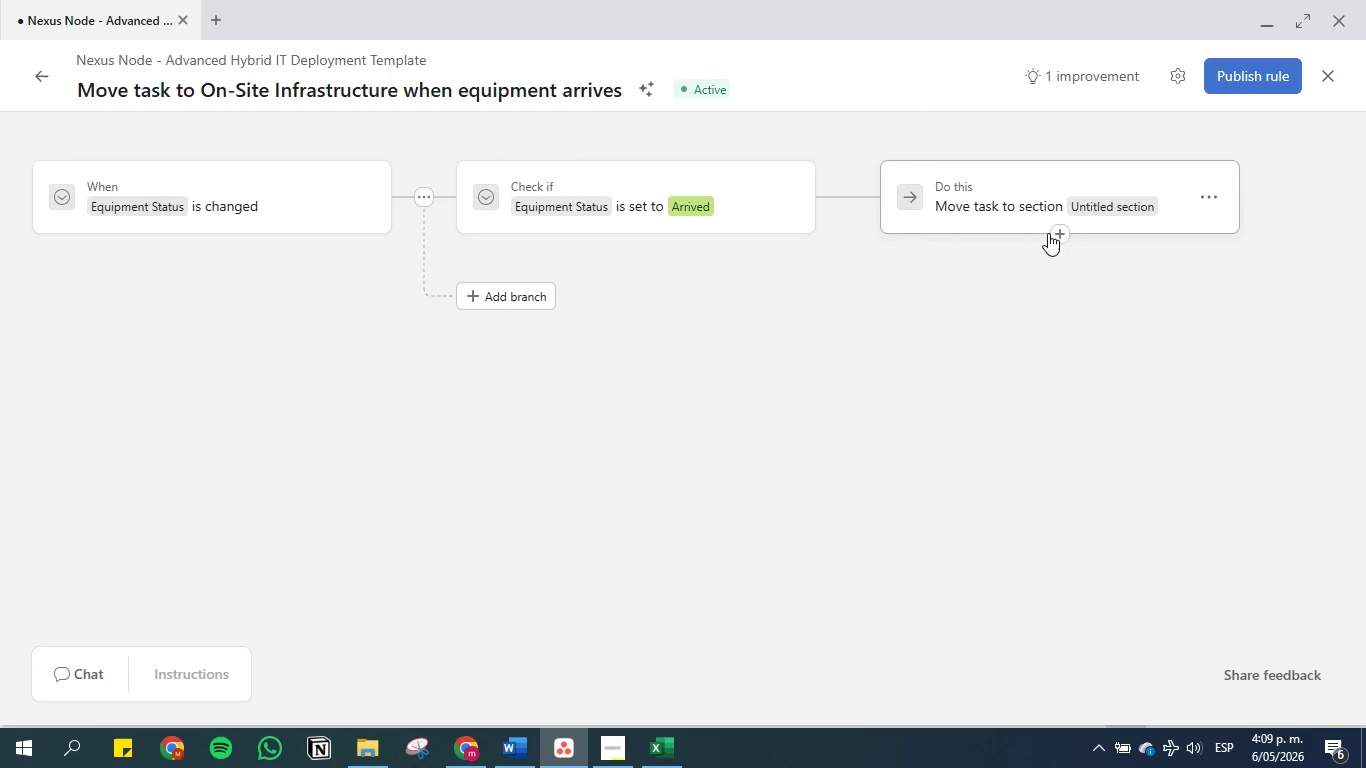 
left_click([1061, 239])
 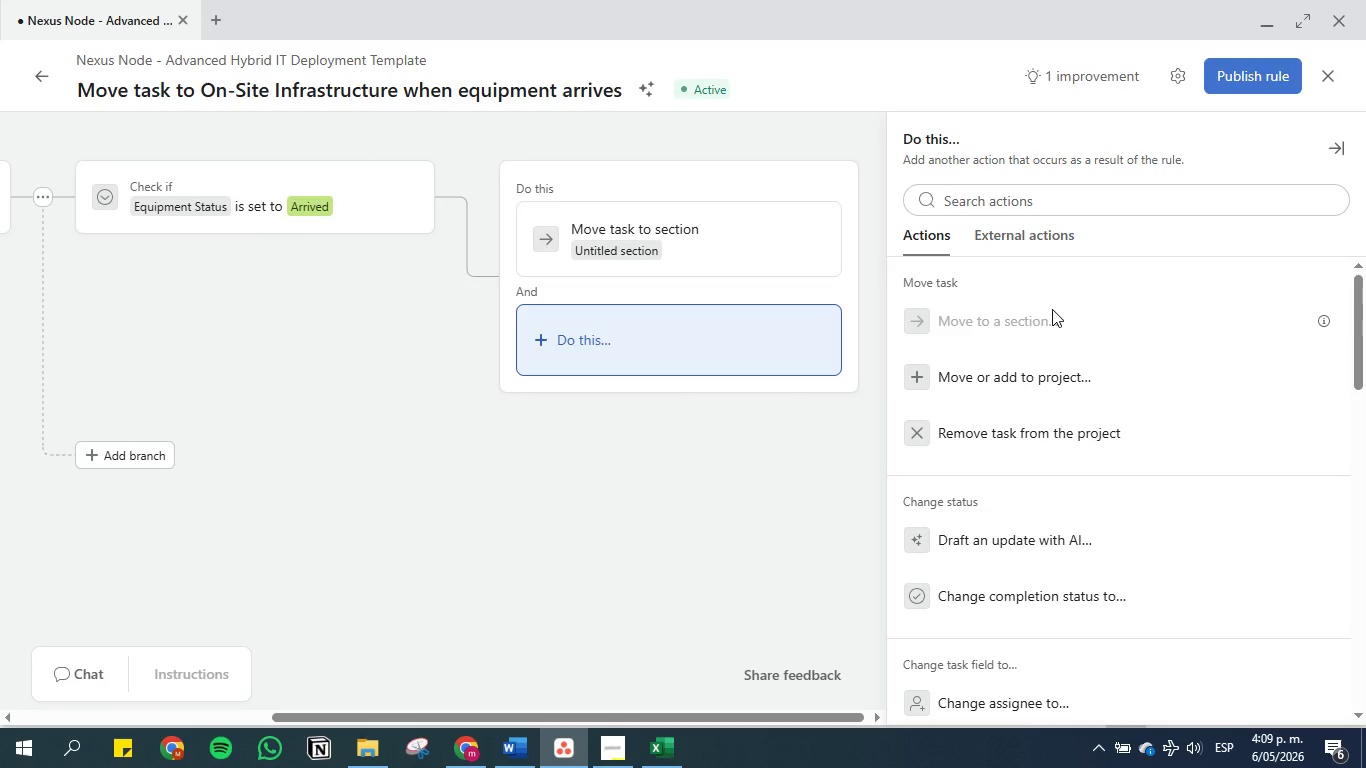 
wait(5.69)
 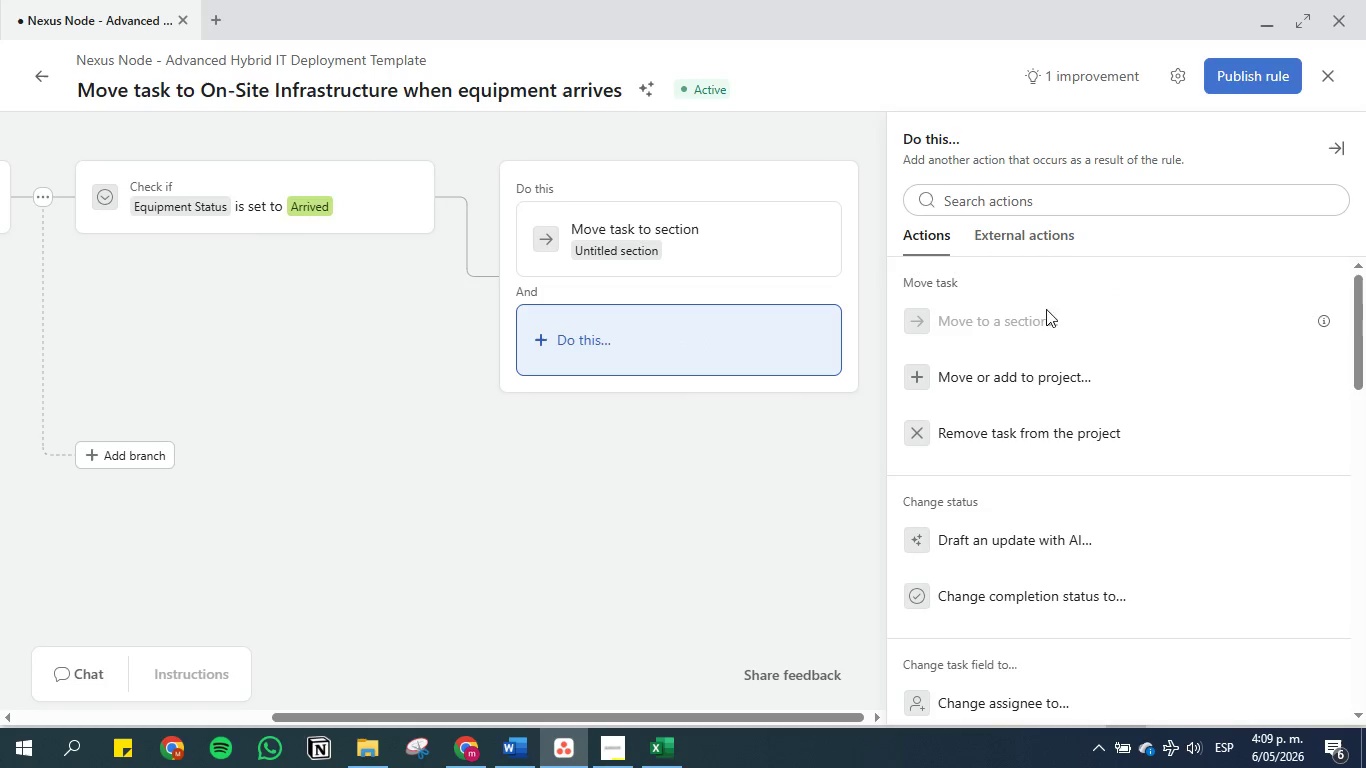 
scroll: coordinate [1096, 436], scroll_direction: down, amount: 6.0
 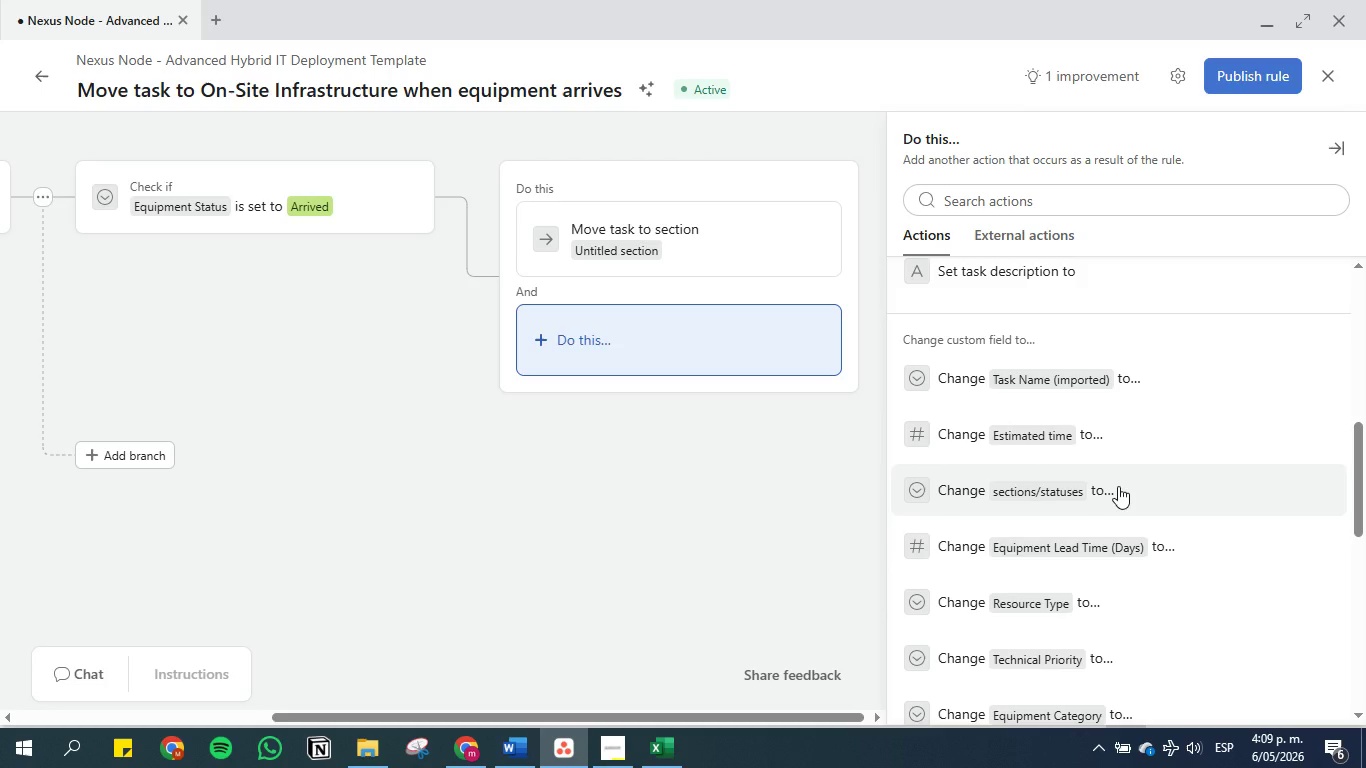 
left_click([1118, 486])
 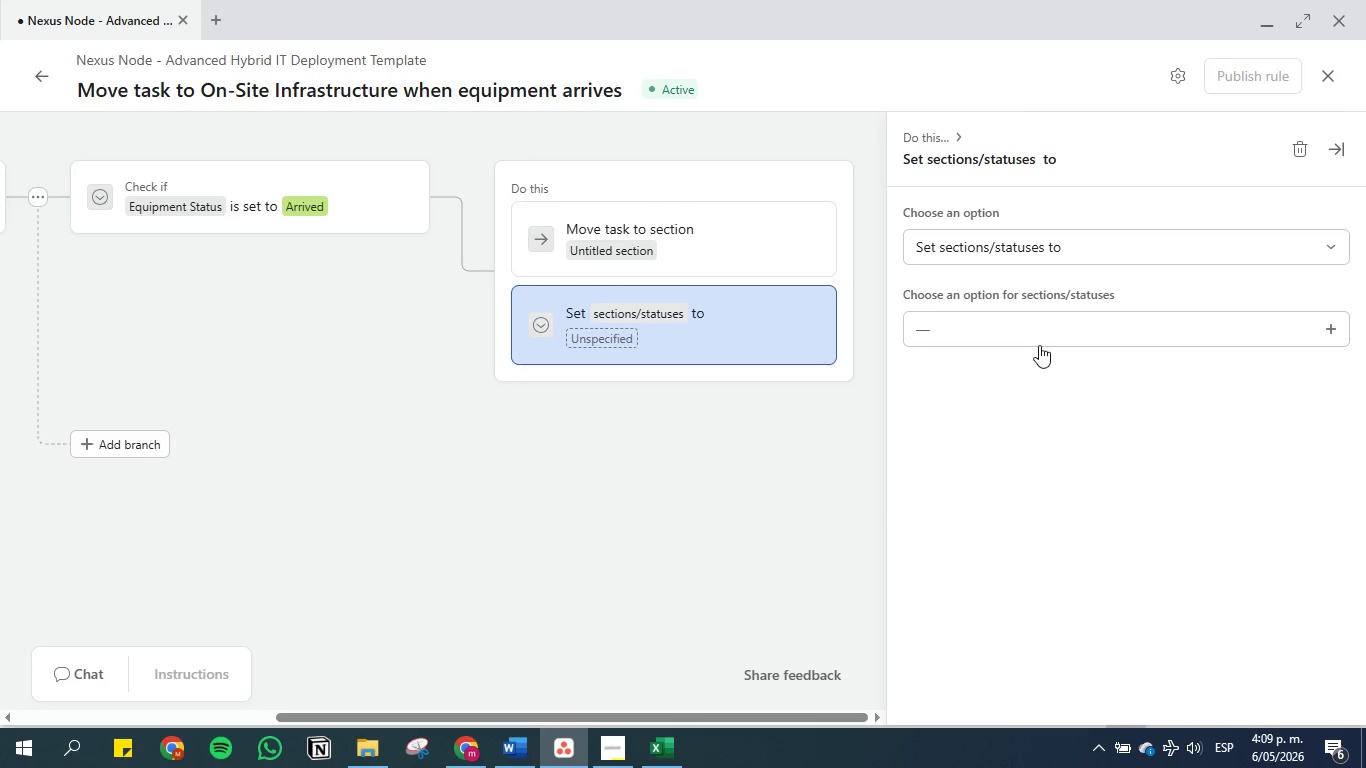 
left_click([1041, 329])
 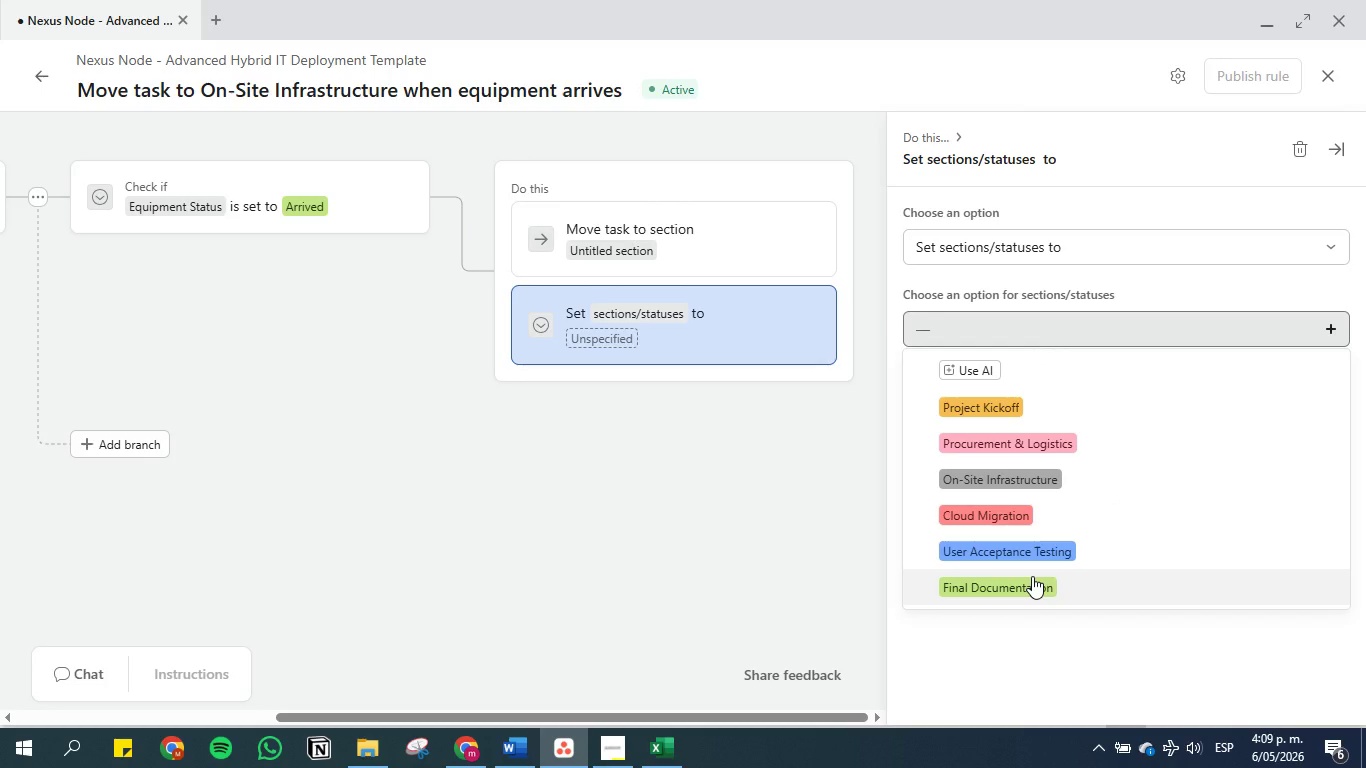 
left_click([1032, 579])
 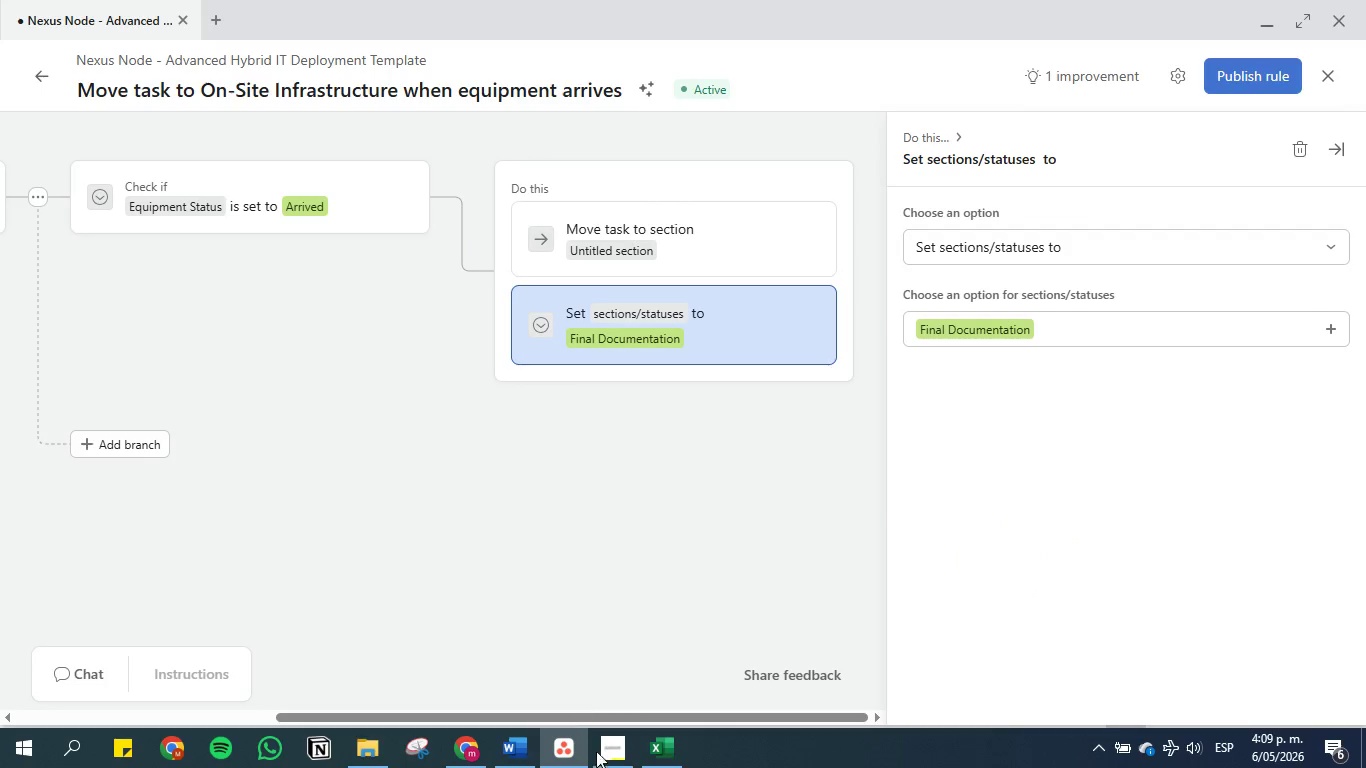 
left_click([645, 758])
 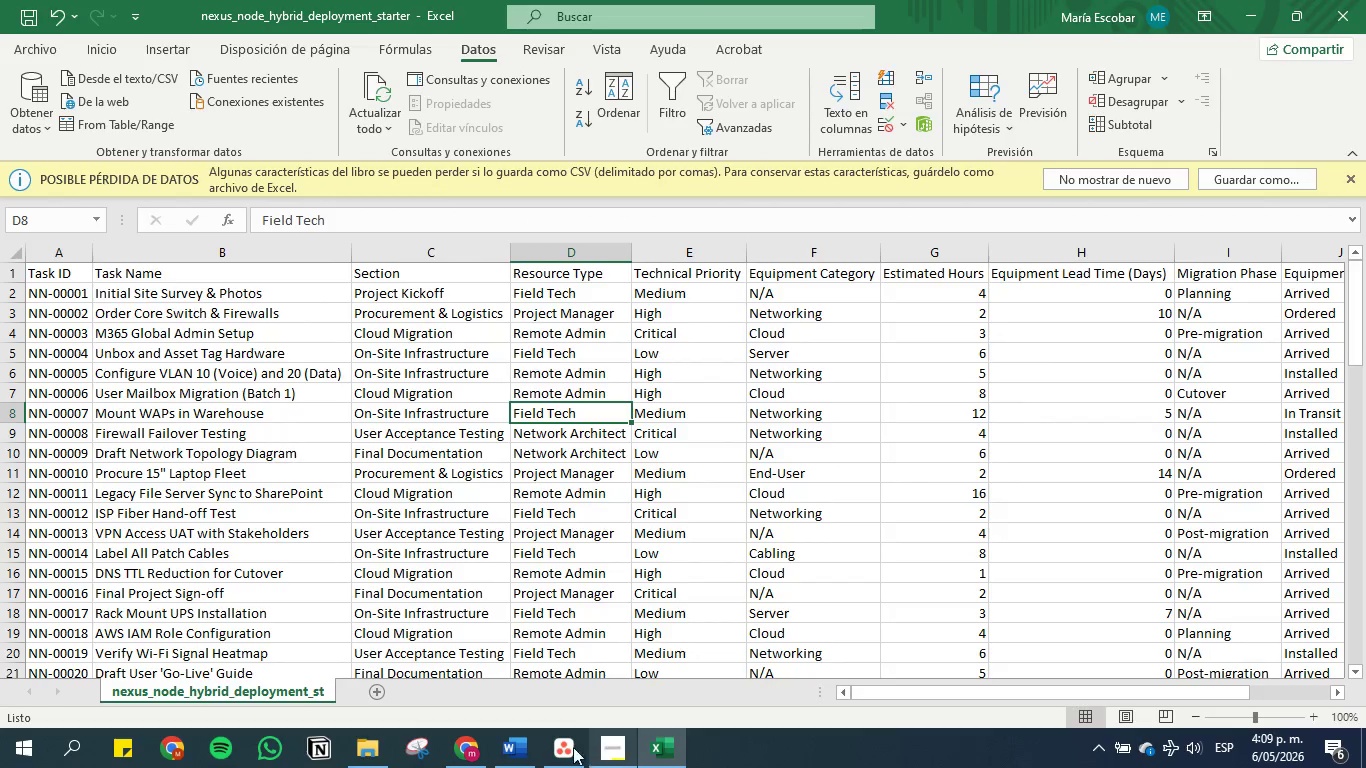 
left_click([520, 752])
 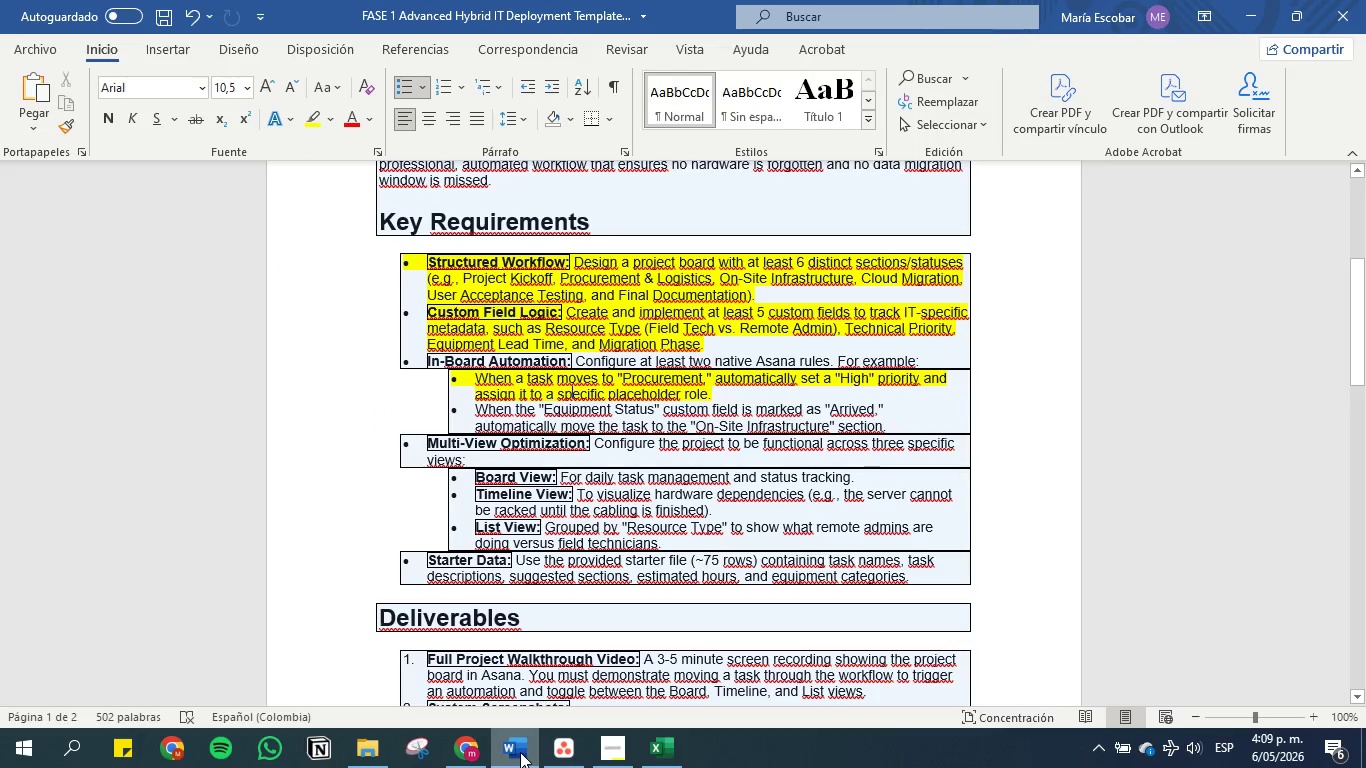 
left_click([520, 752])
 